 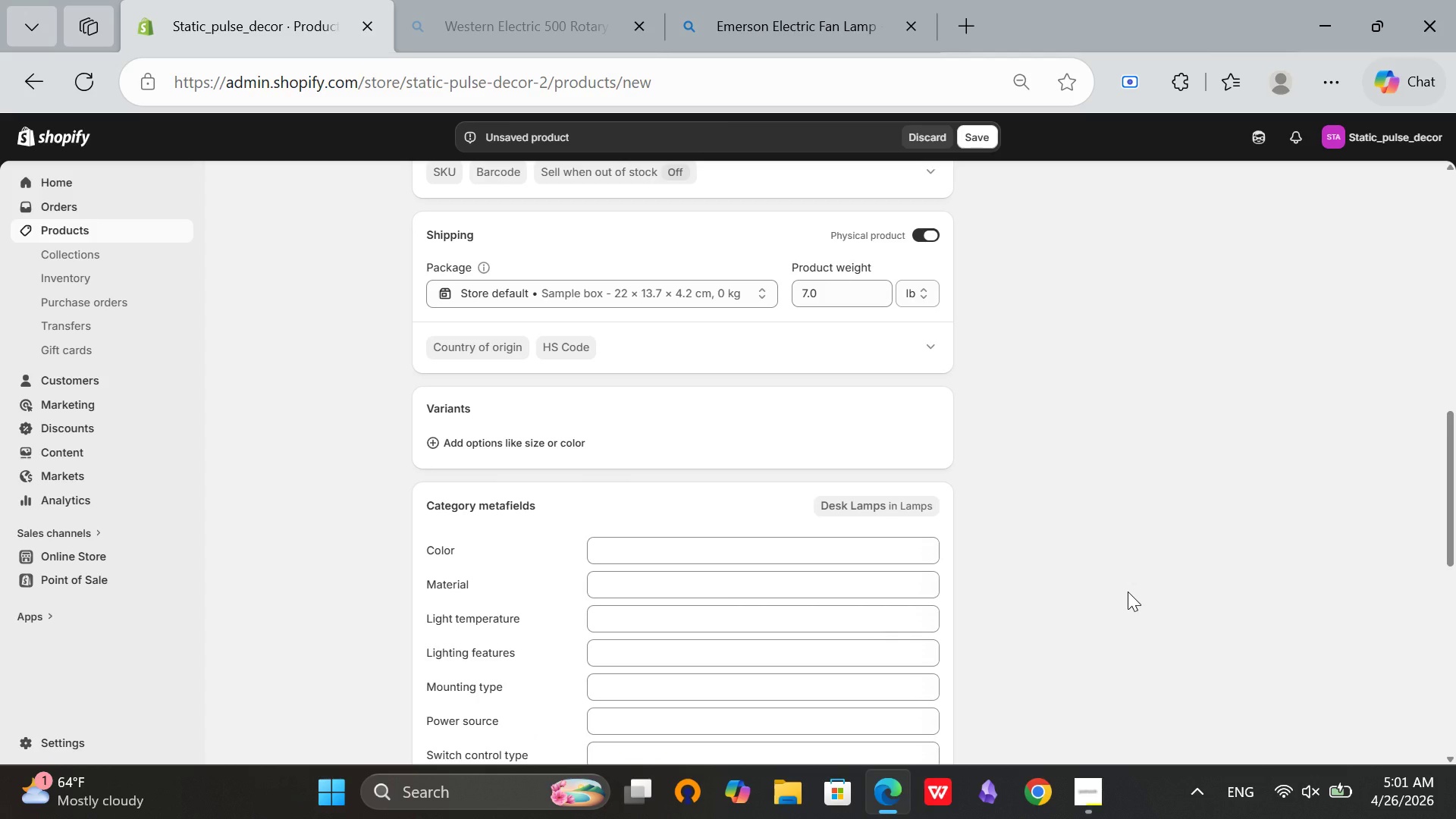 
scroll: coordinate [1128, 592], scroll_direction: up, amount: 3.0
 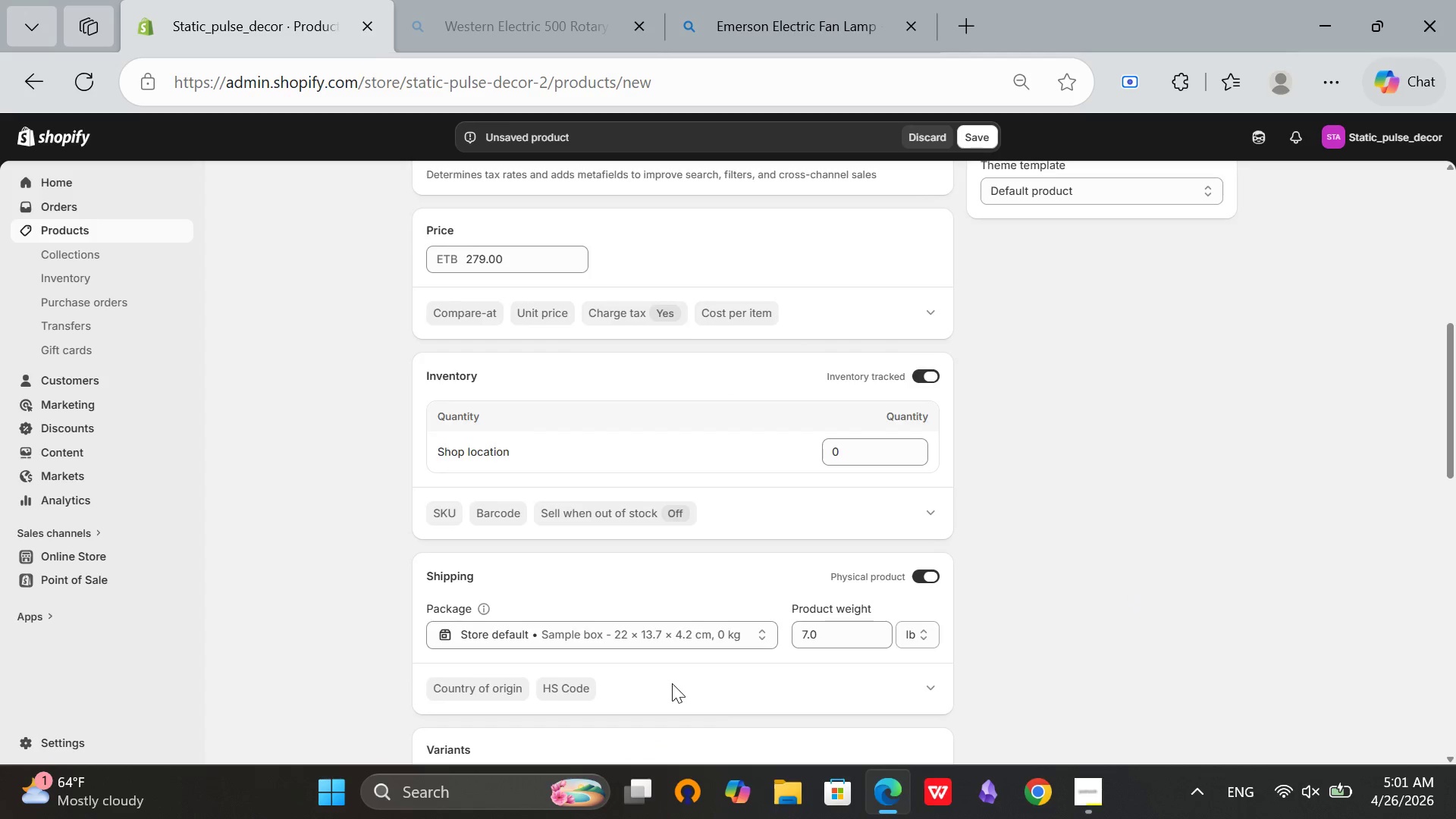 
scroll: coordinate [672, 683], scroll_direction: down, amount: 2.0
 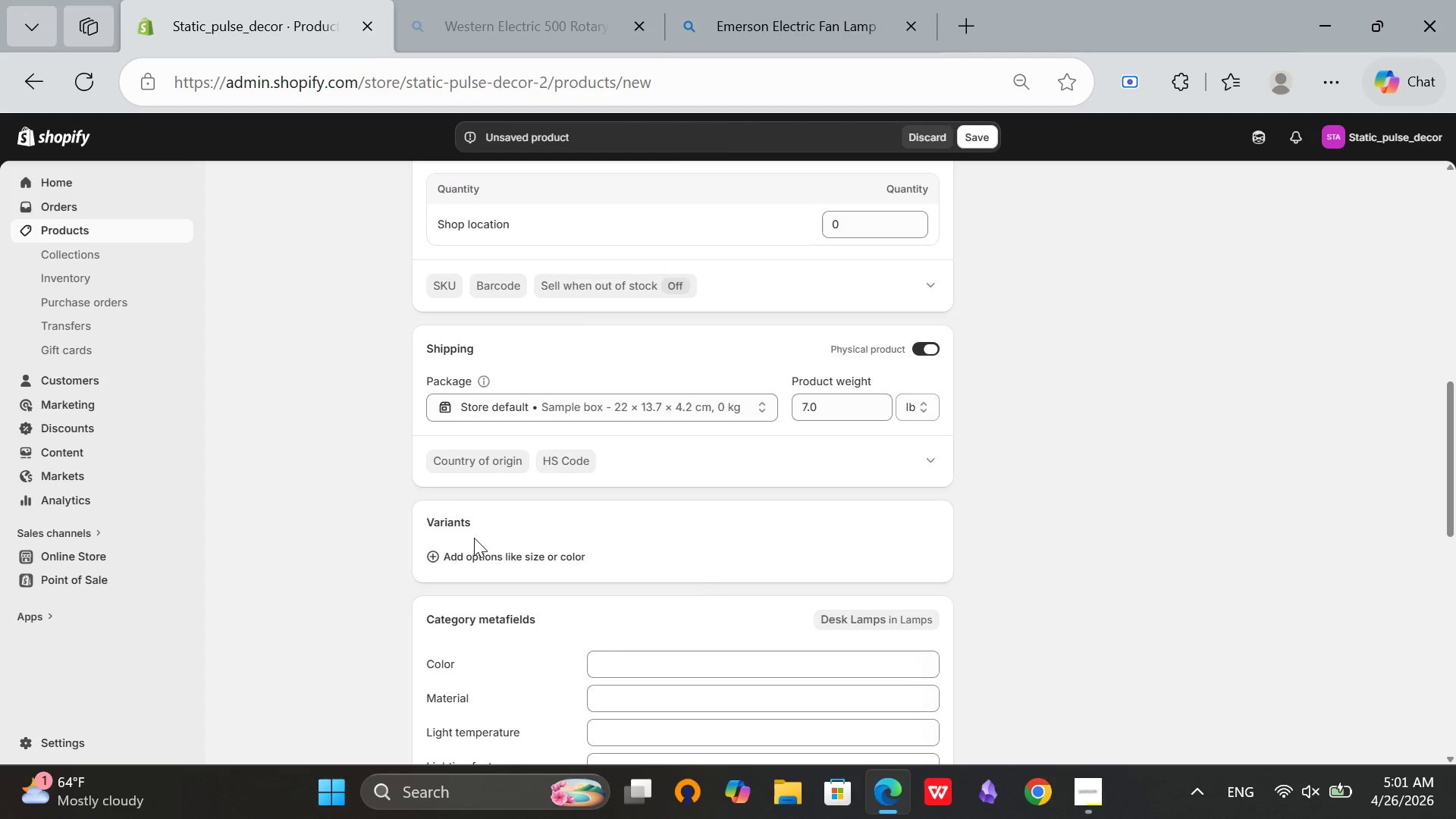 
left_click([469, 559])
 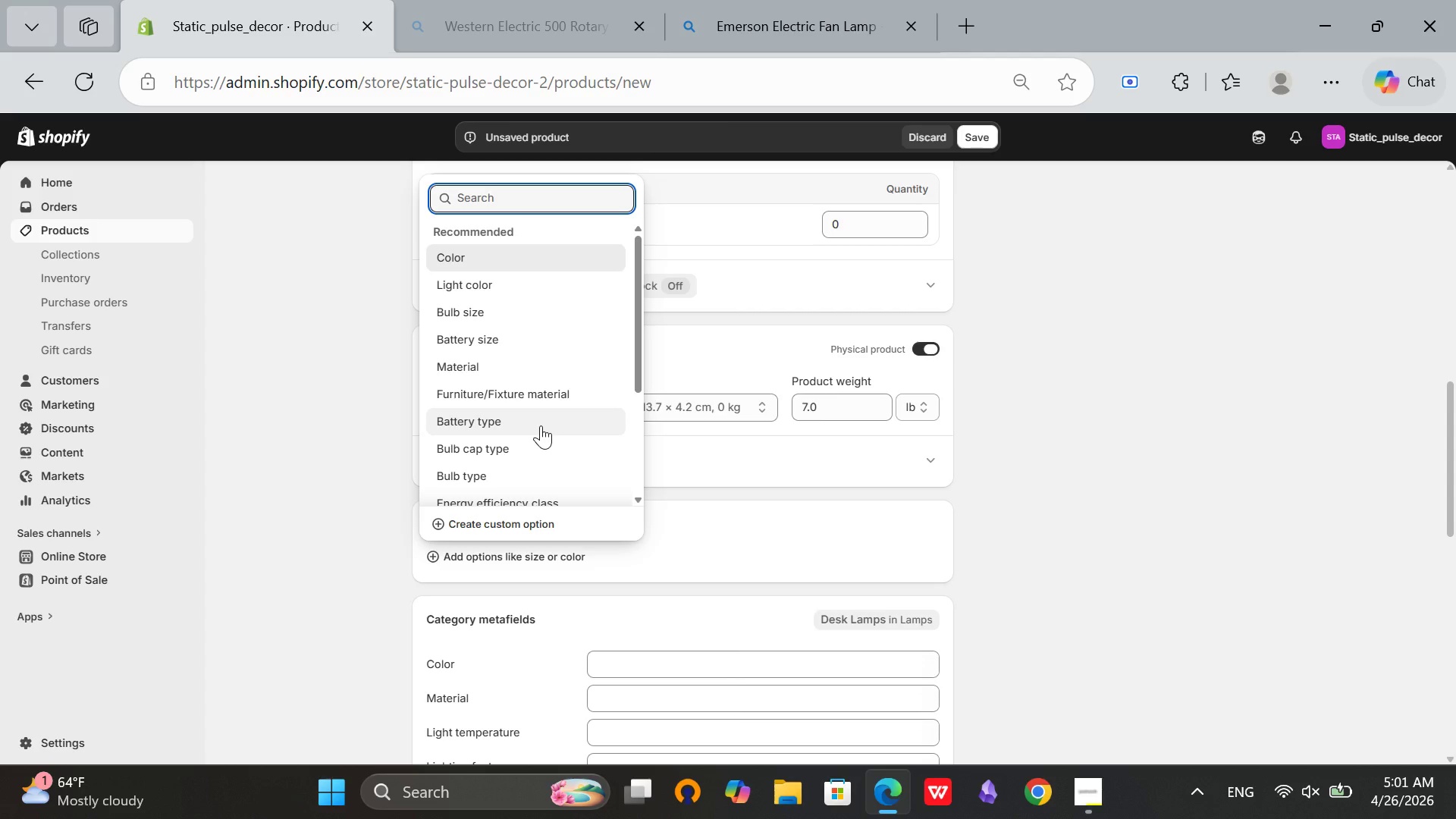 
wait(14.52)
 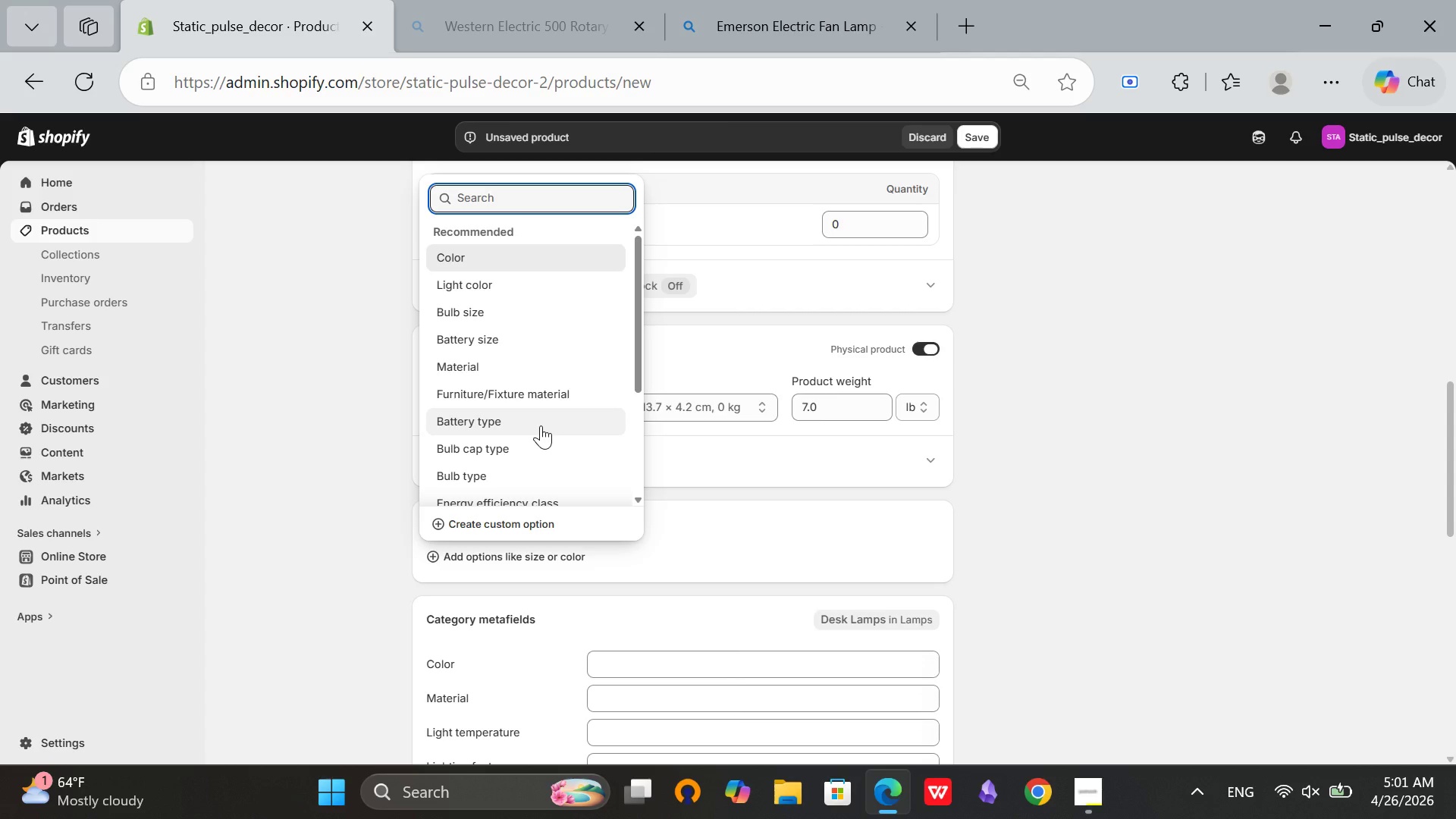 
left_click([1071, 514])
 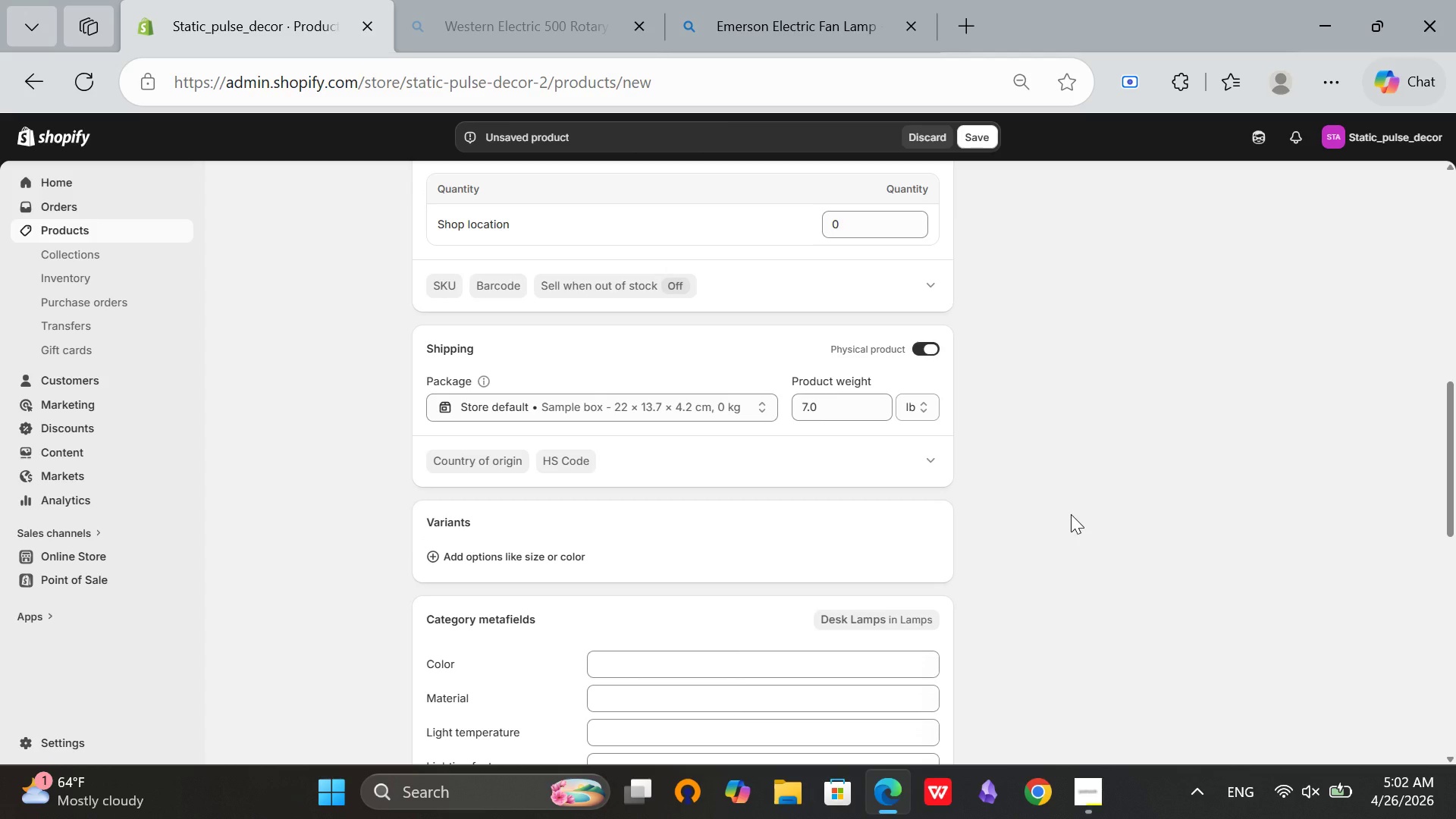 
wait(13.64)
 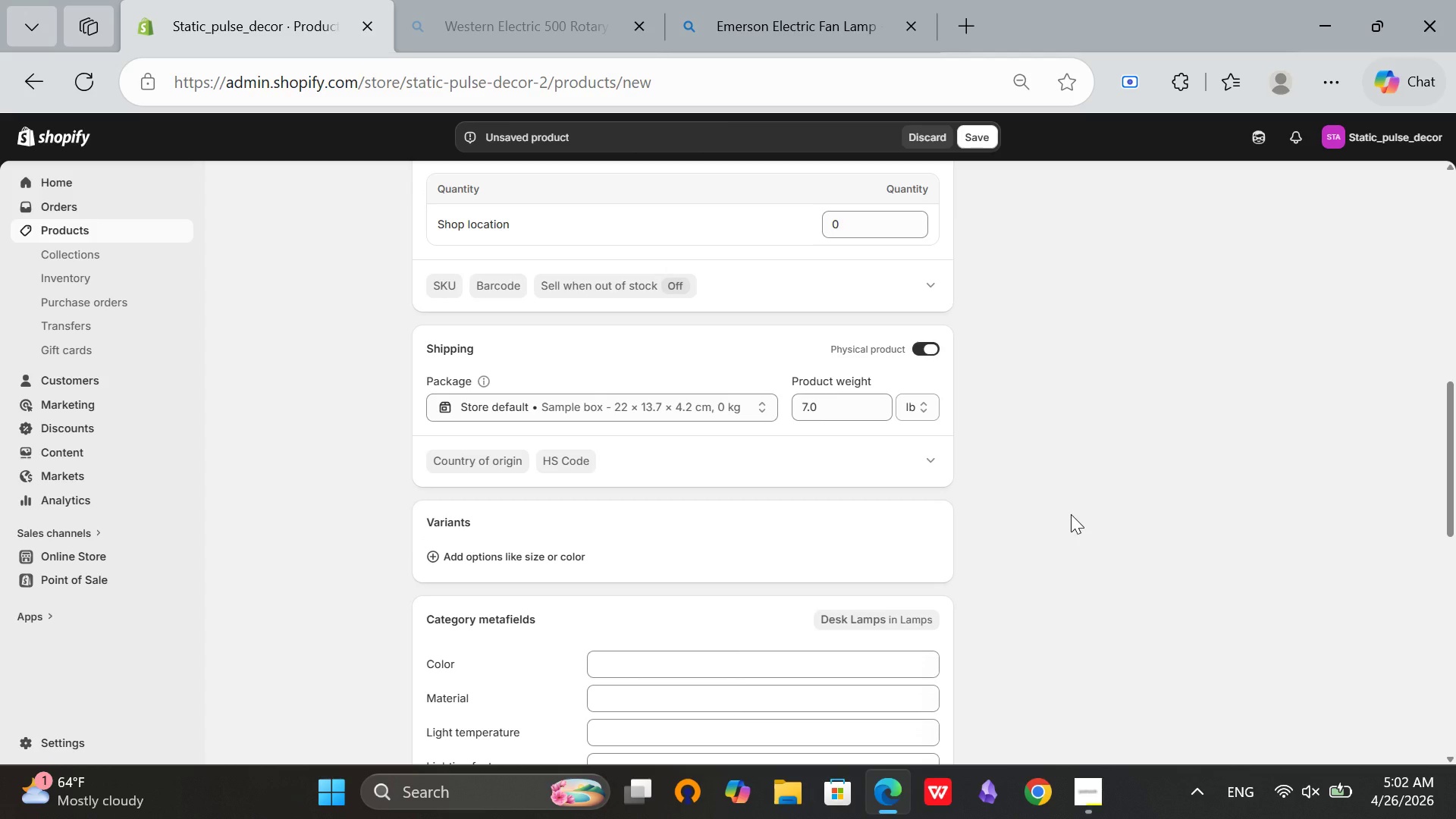 
scroll: coordinate [767, 513], scroll_direction: none, amount: 0.0
 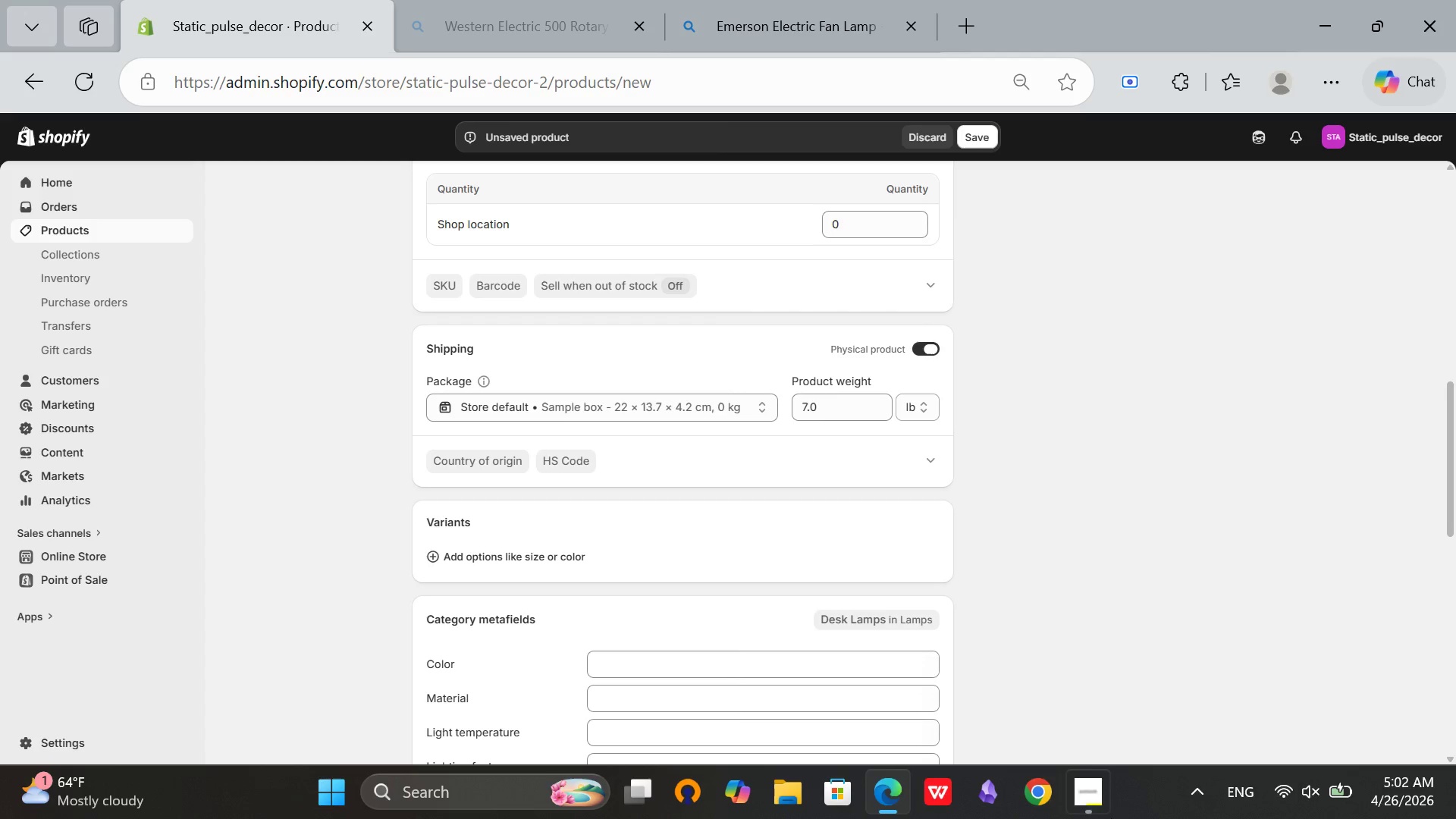 
left_click([1090, 817])
 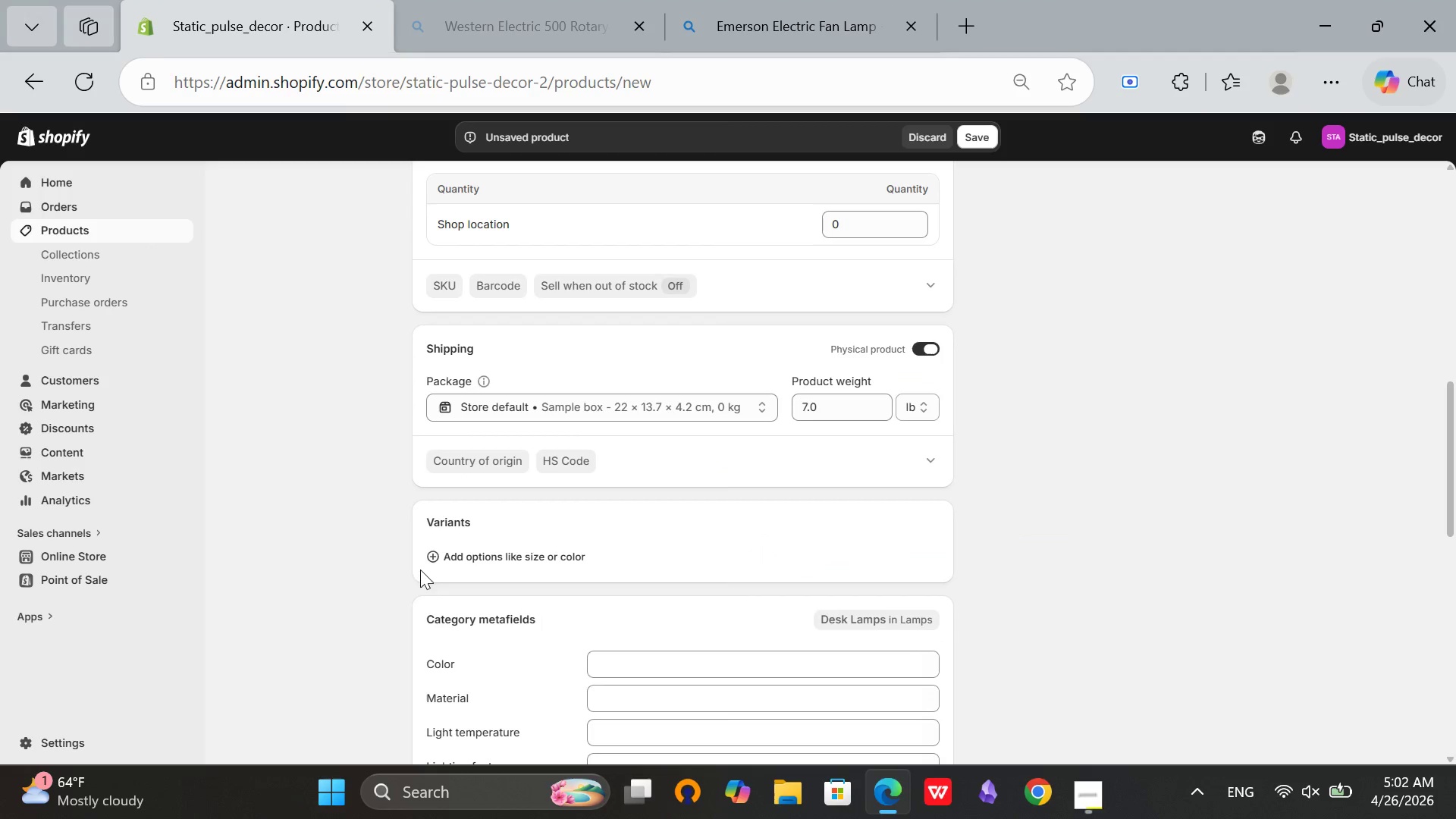 
scroll: coordinate [434, 565], scroll_direction: up, amount: 7.0
 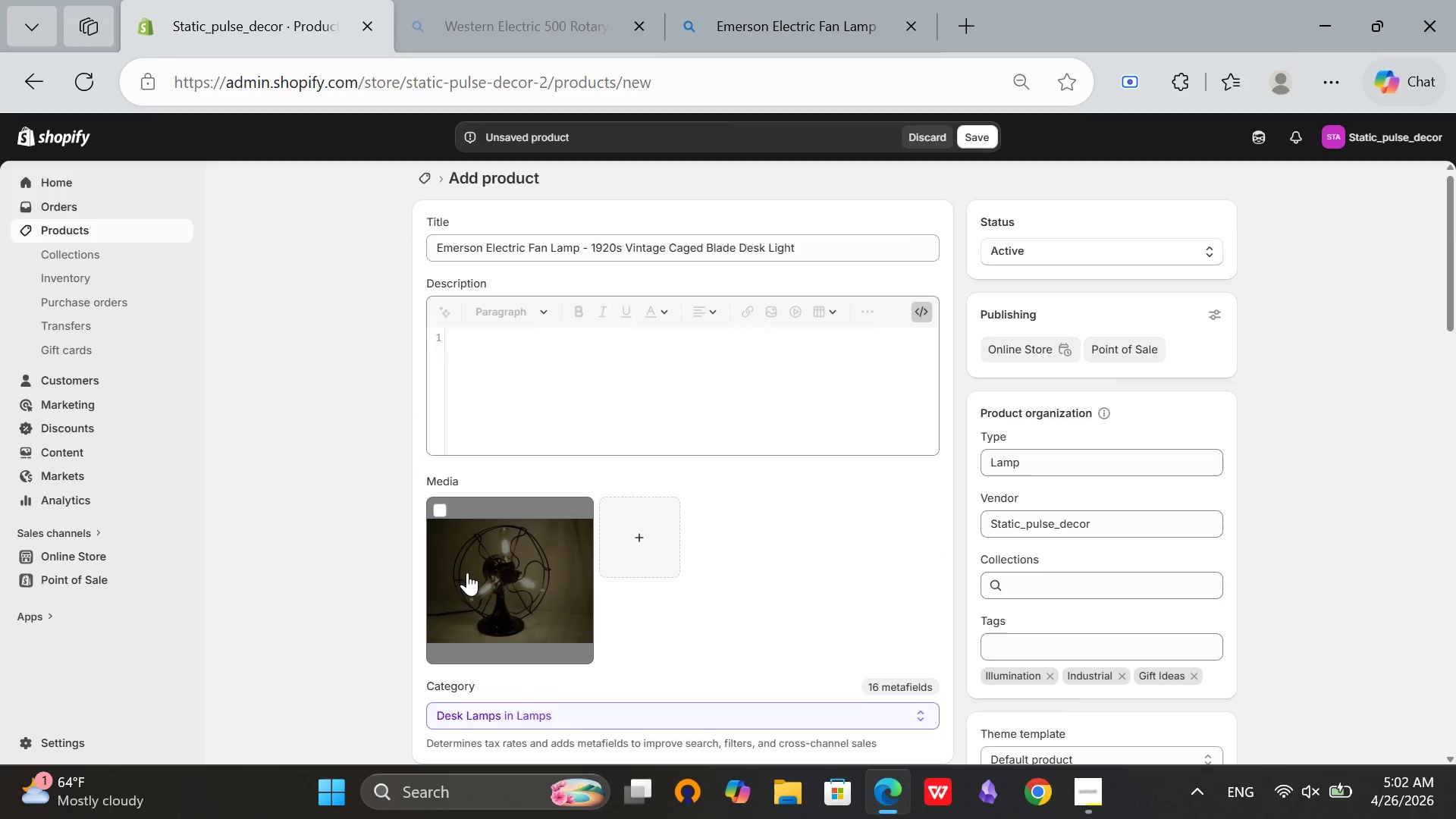 
left_click([467, 573])
 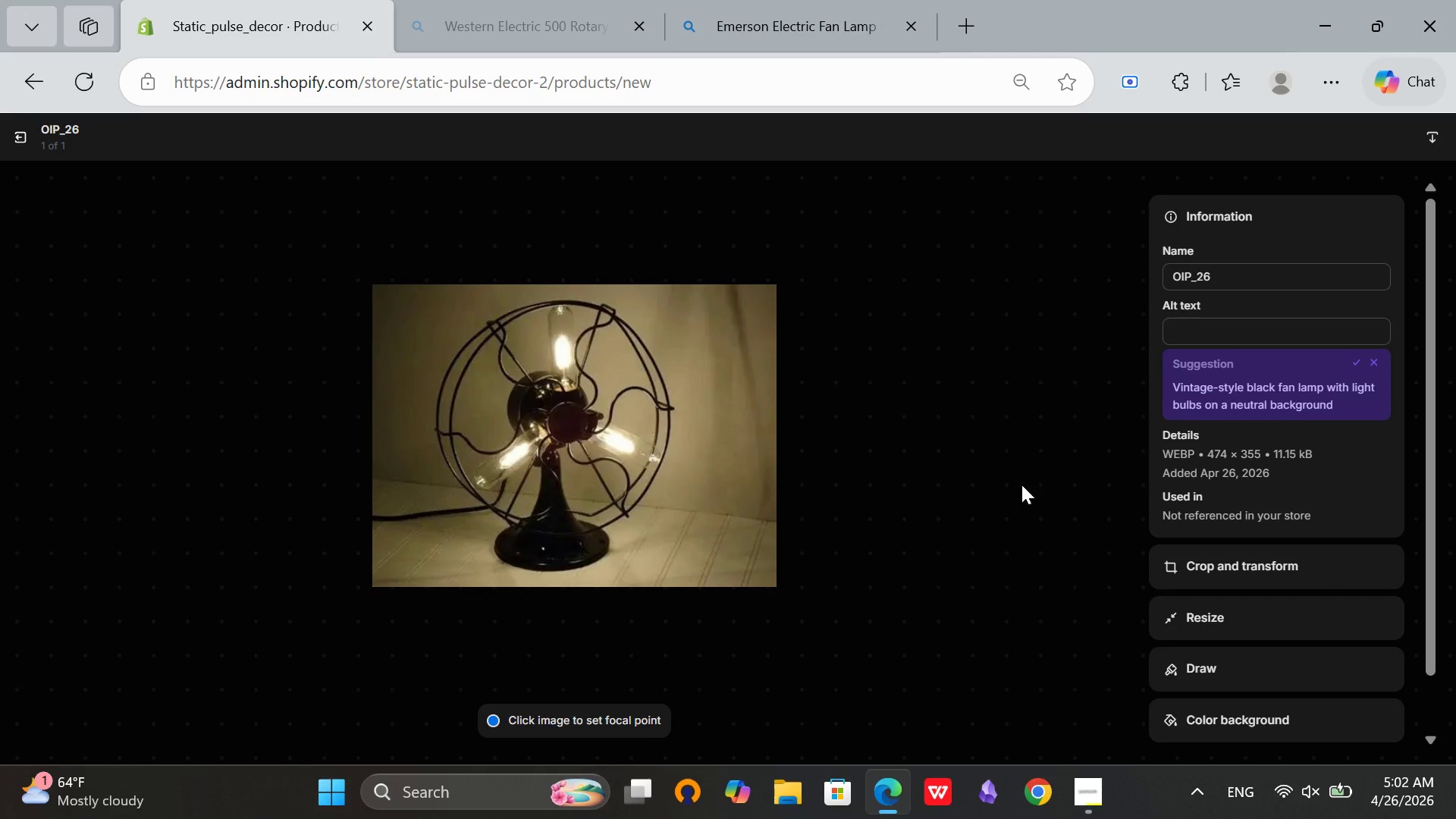 
left_click([1258, 333])
 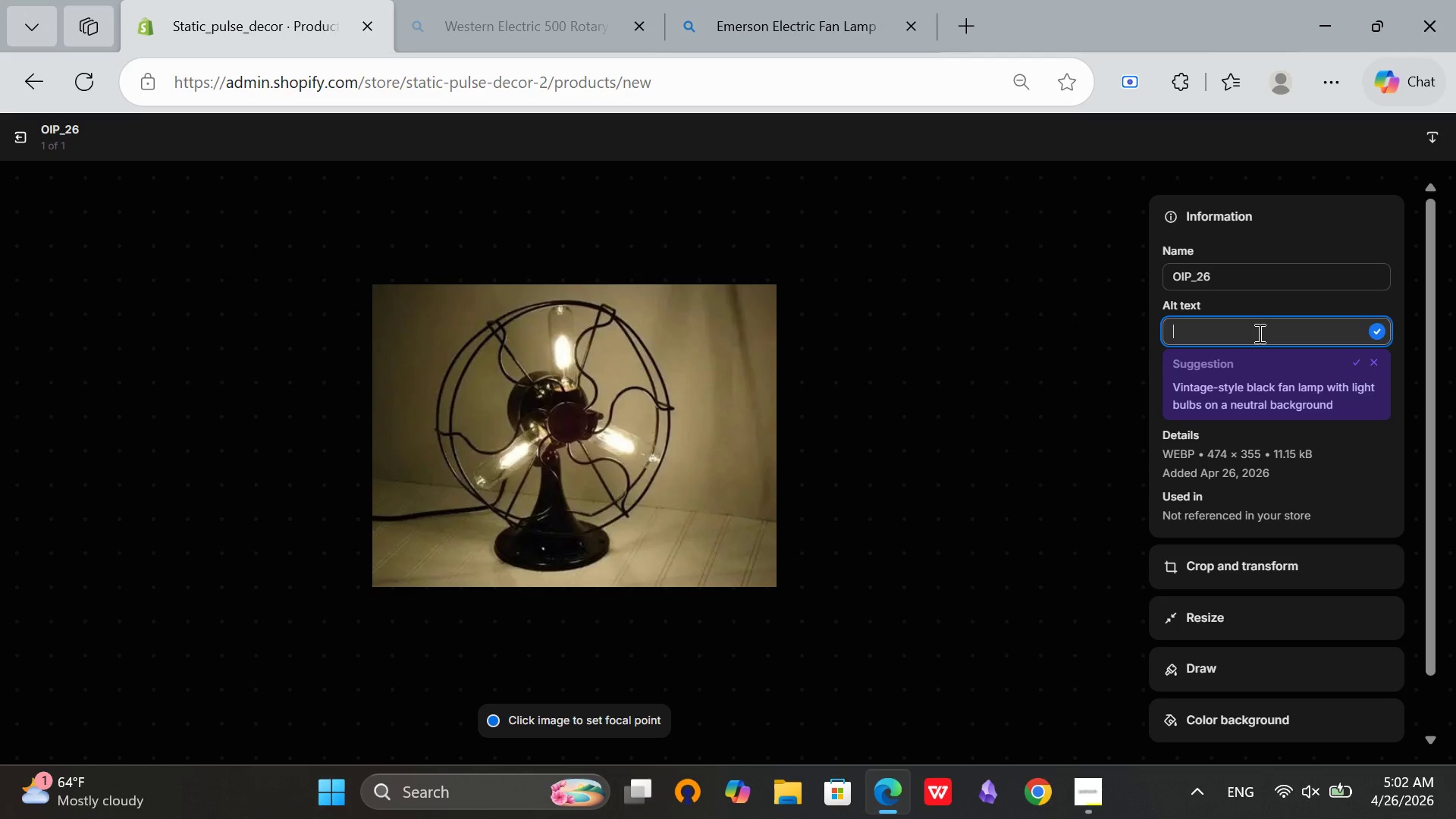 
type(Text)
 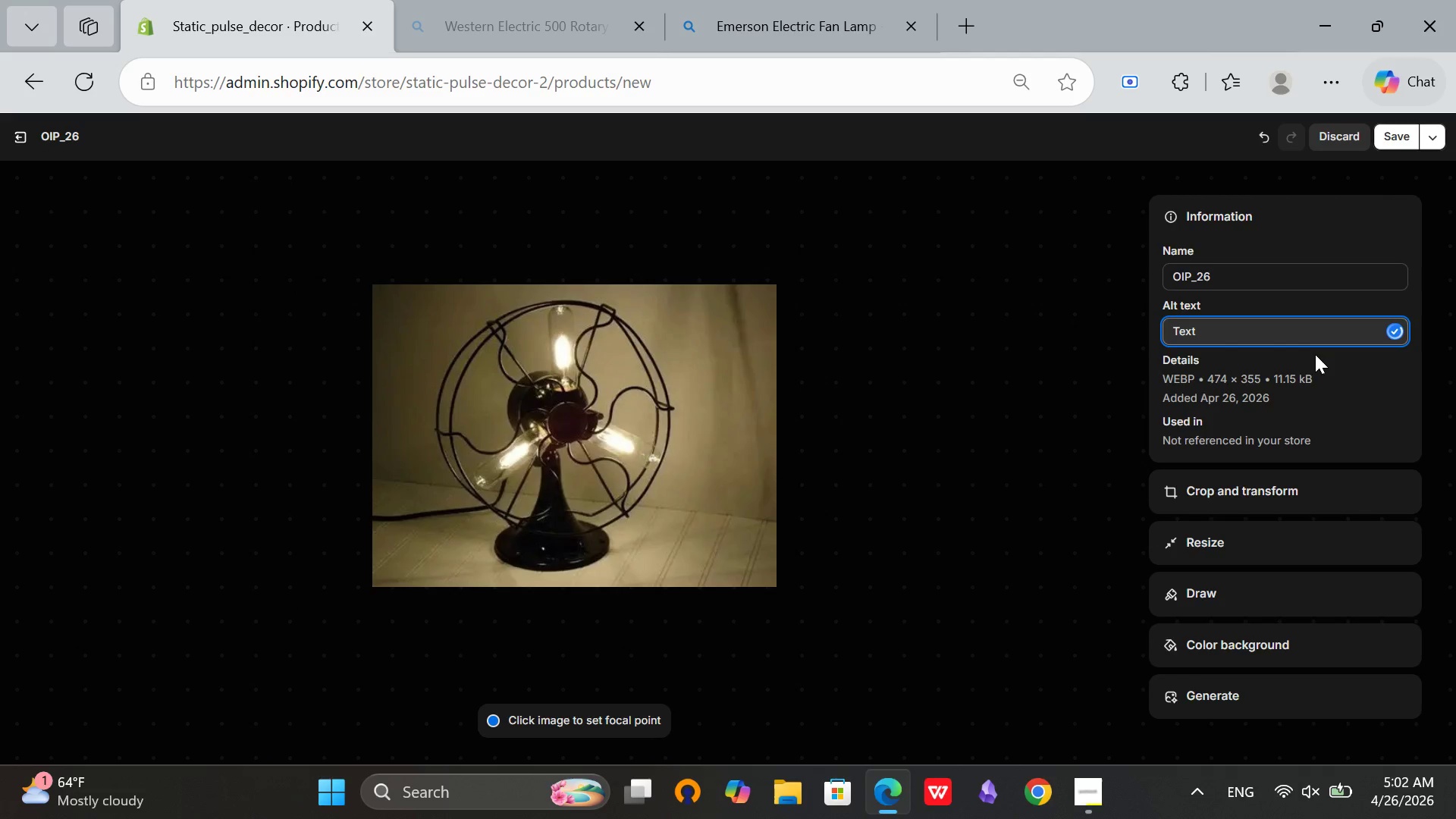 
hold_key(key=Backspace, duration=0.72)
 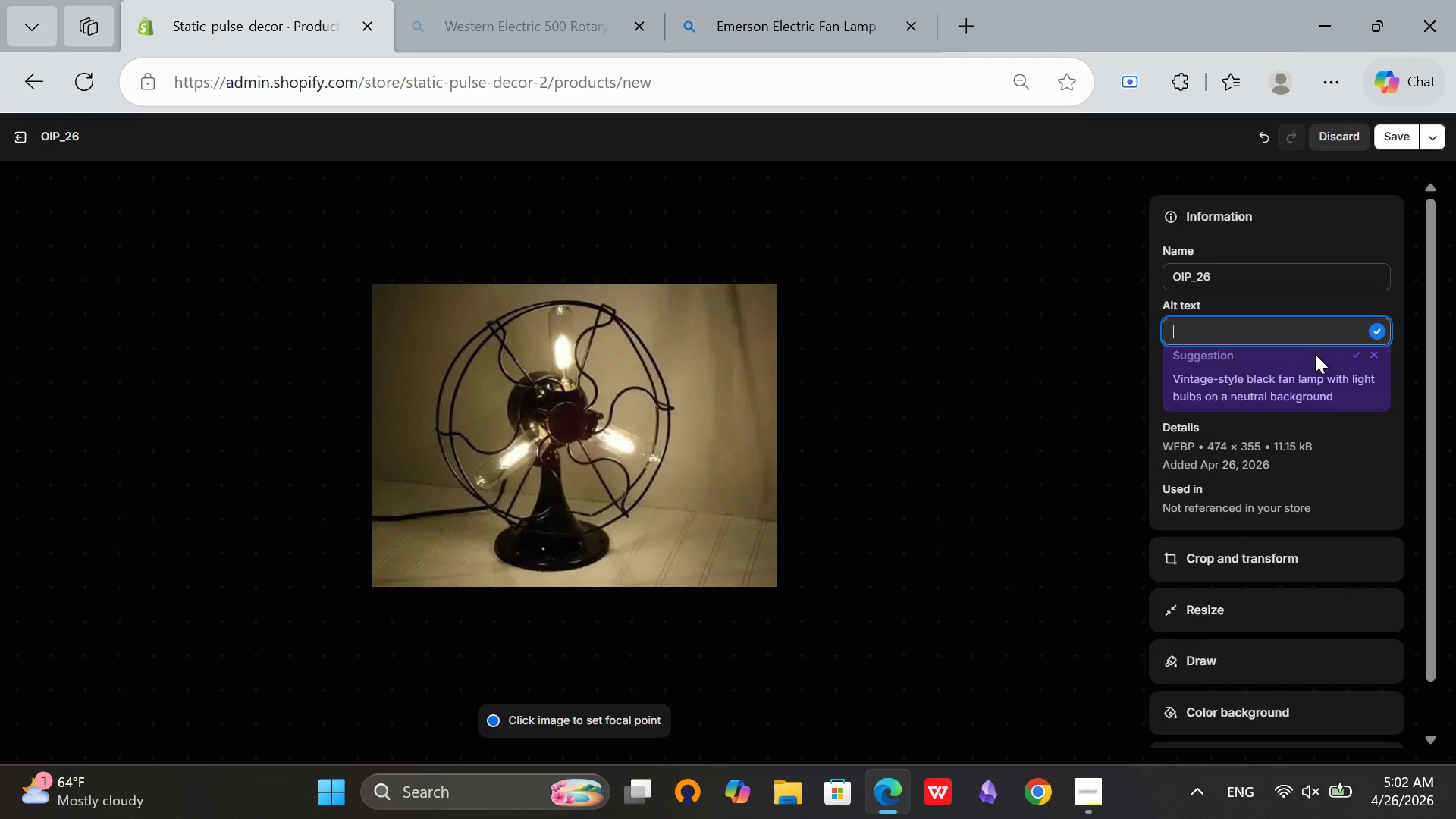 
type(Emerson electric fan lamp with glowing Edison bulb between caged blades)
 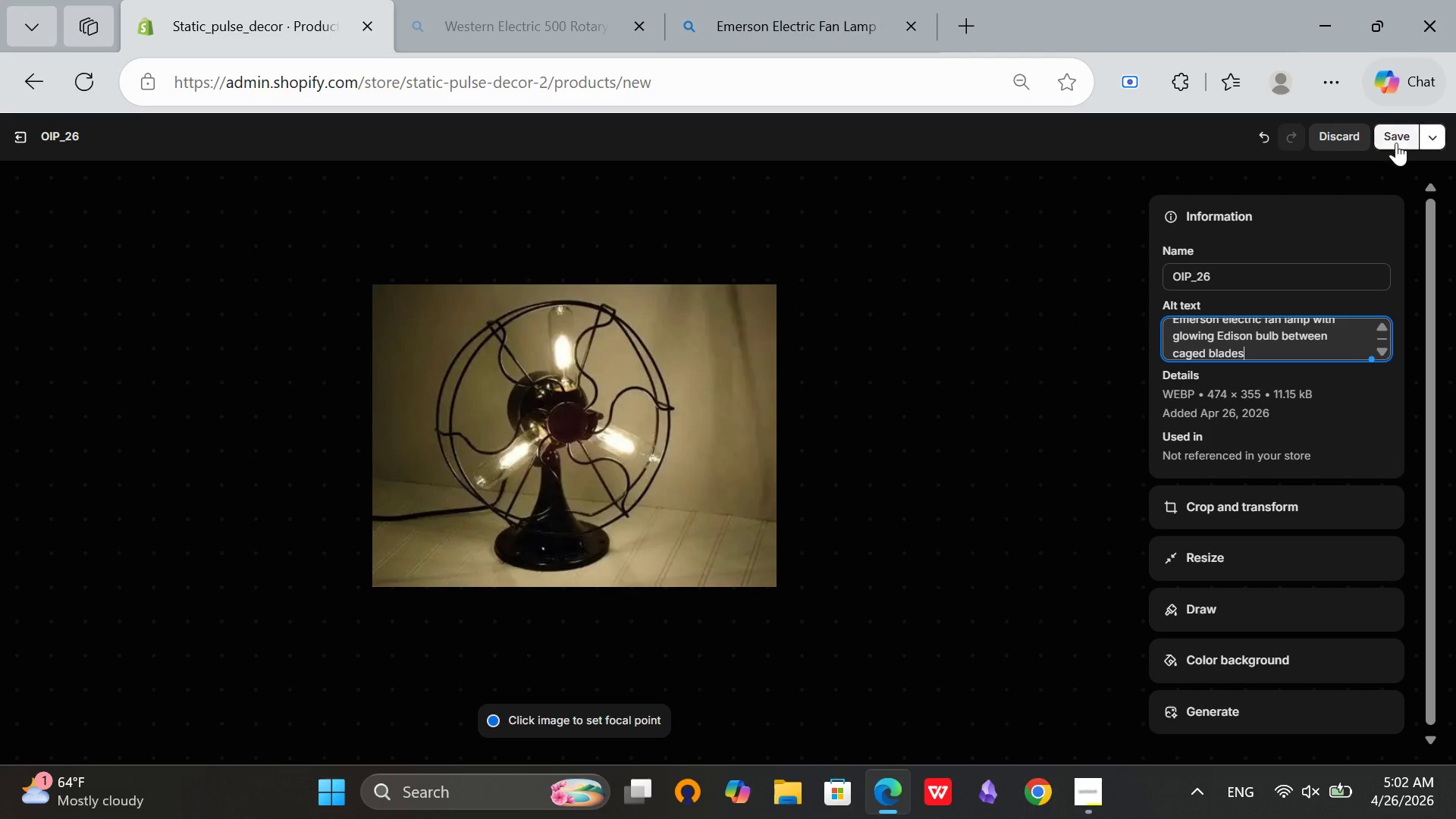 
left_click([1395, 146])
 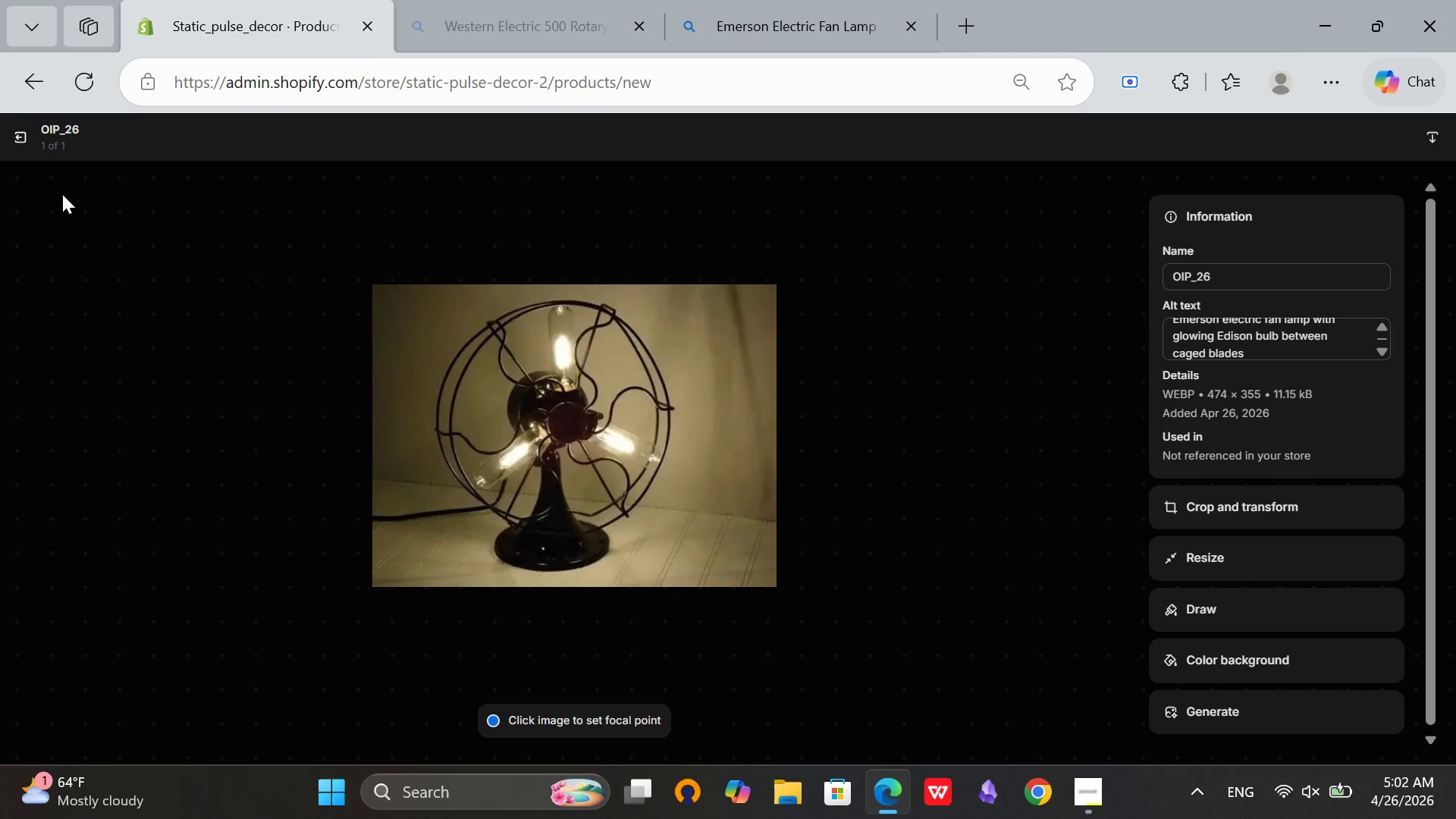 
left_click([26, 144])
 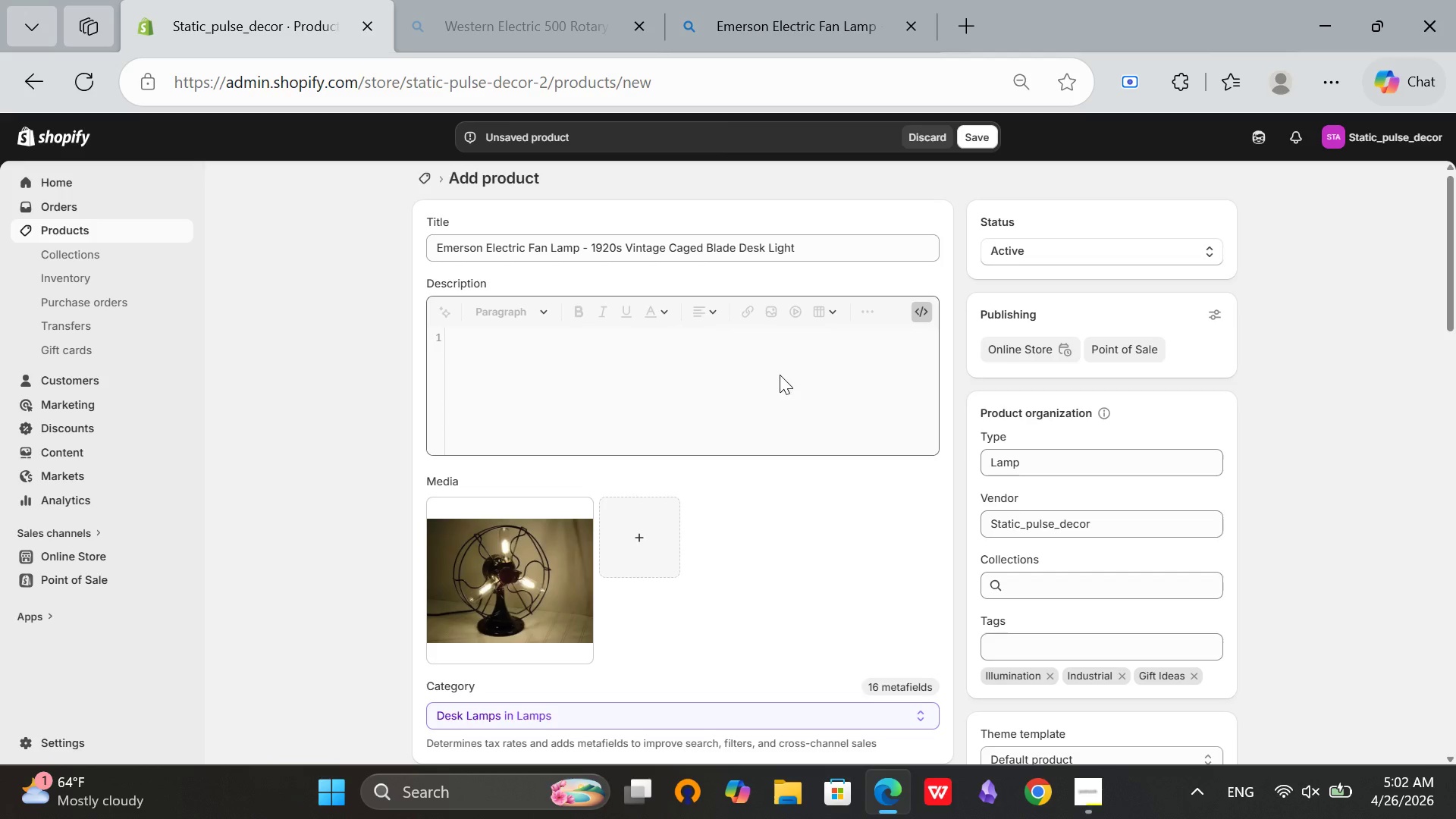 
left_click([761, 405])
 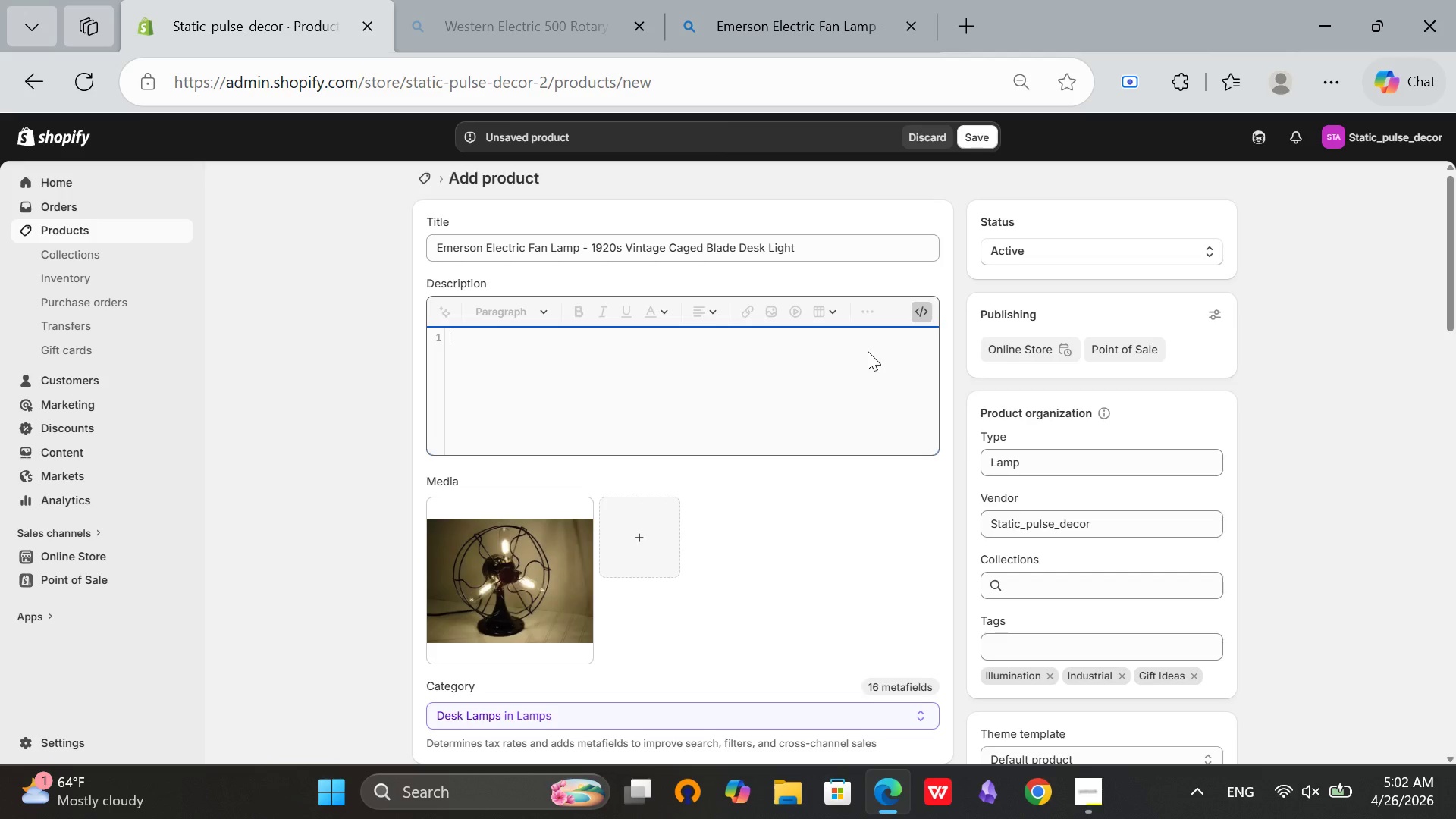 
type(<h2<The Breeze of History>/h)
key(Backspace)
key(Backspace)
key(Backspace)
type(</h2?)
key(Backspace)
type(>)
 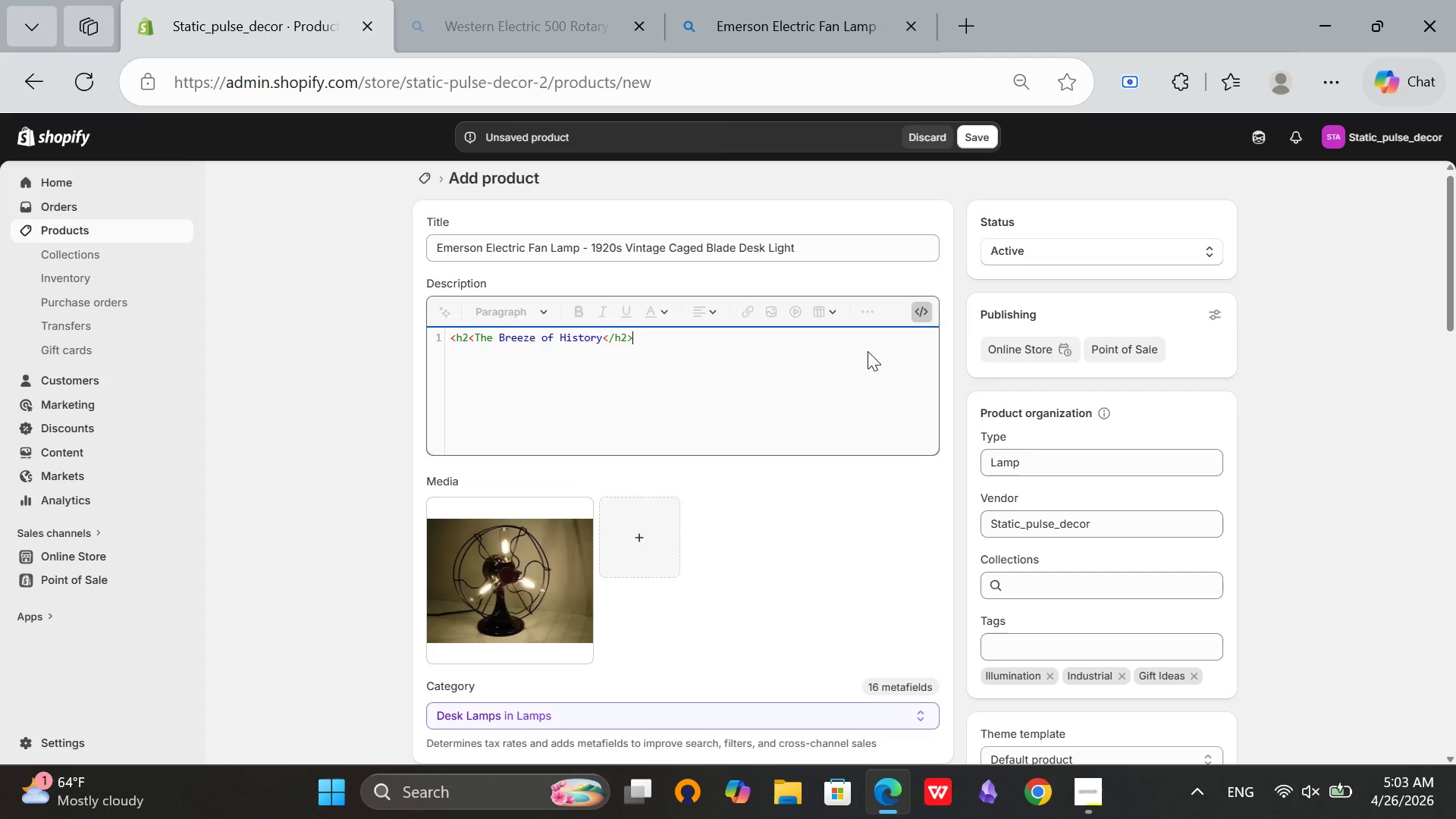 
left_click([474, 343])
 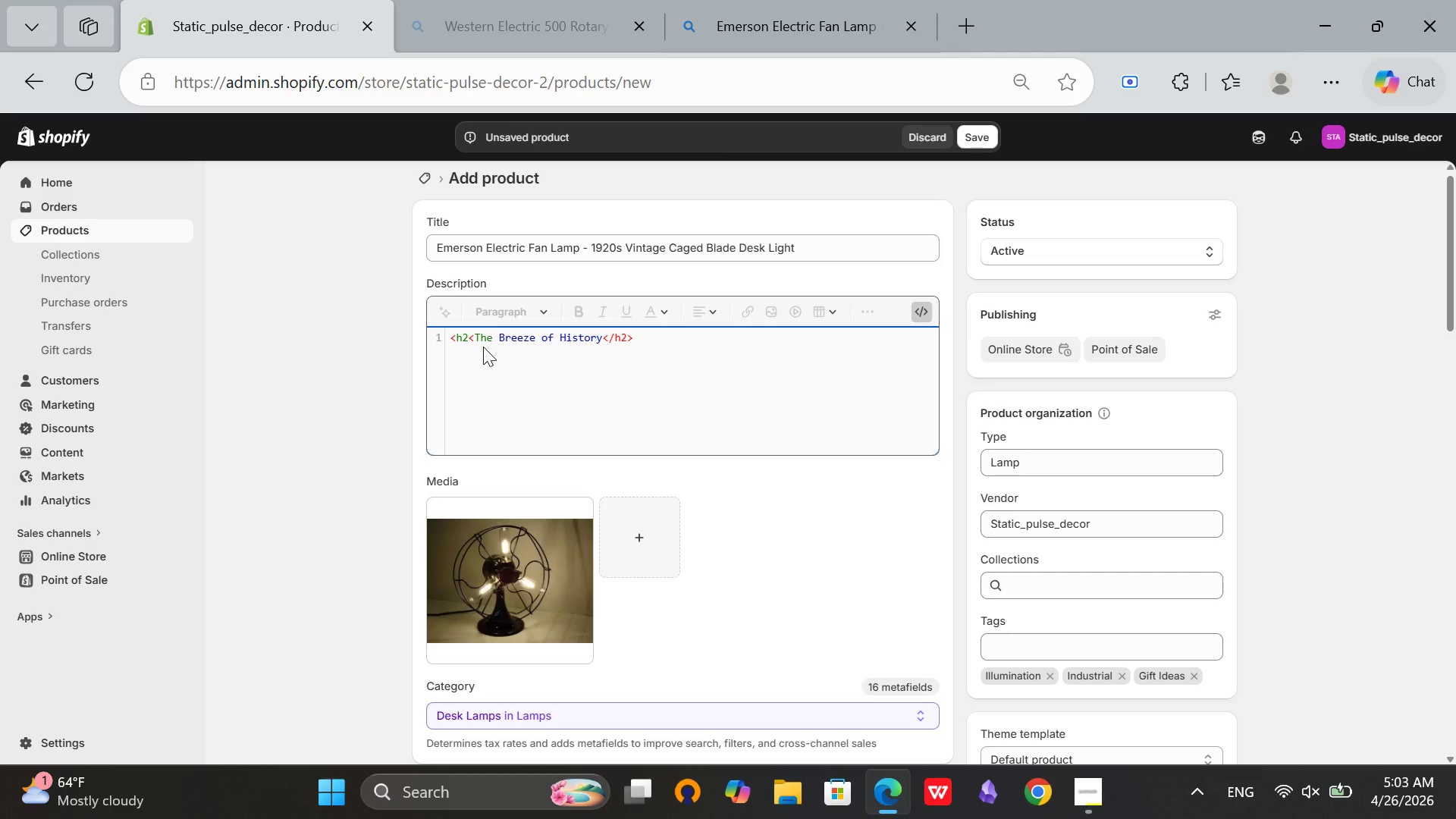 
key(Backspace)
 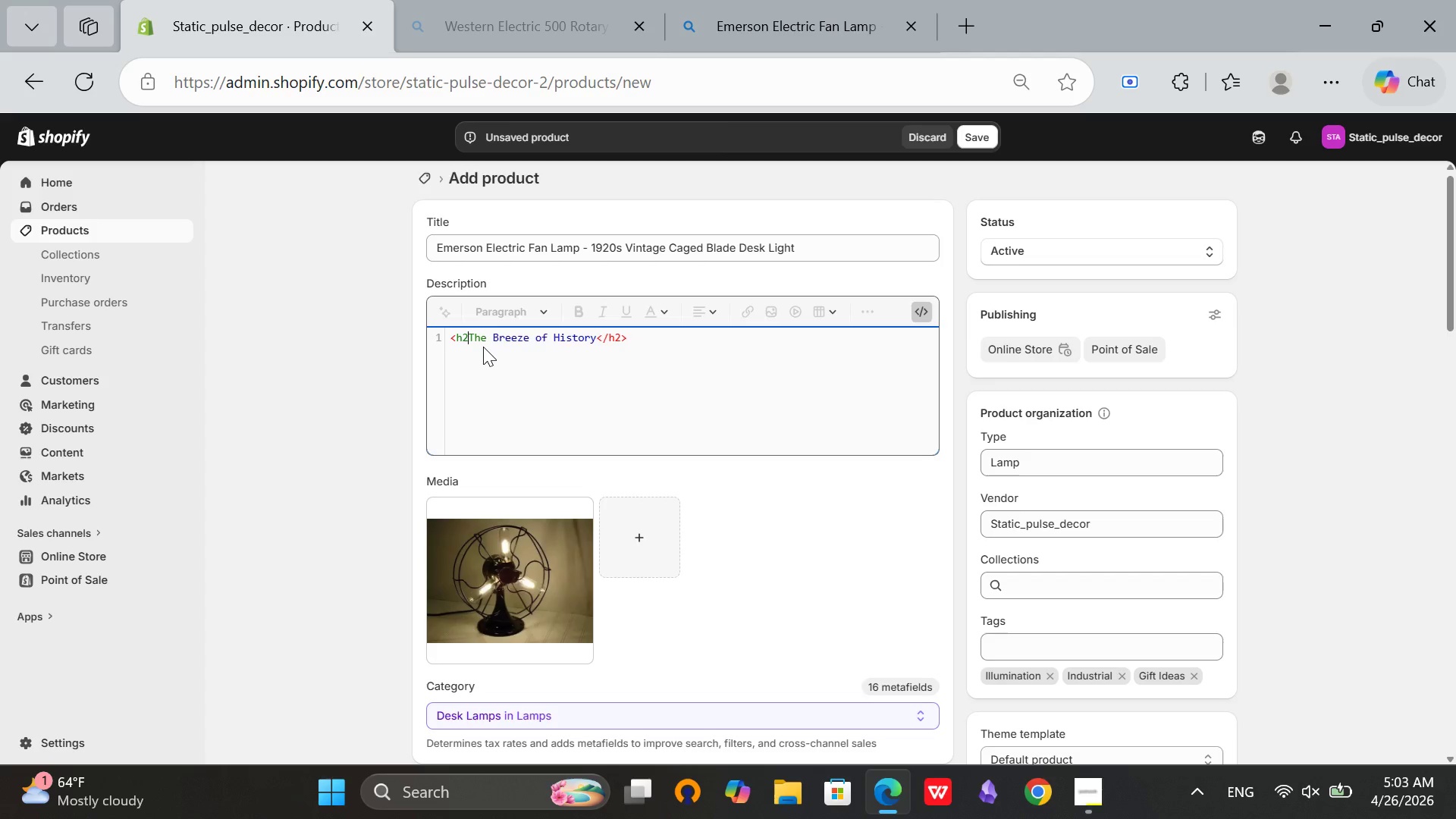 
key(Shift+ShiftRight)
 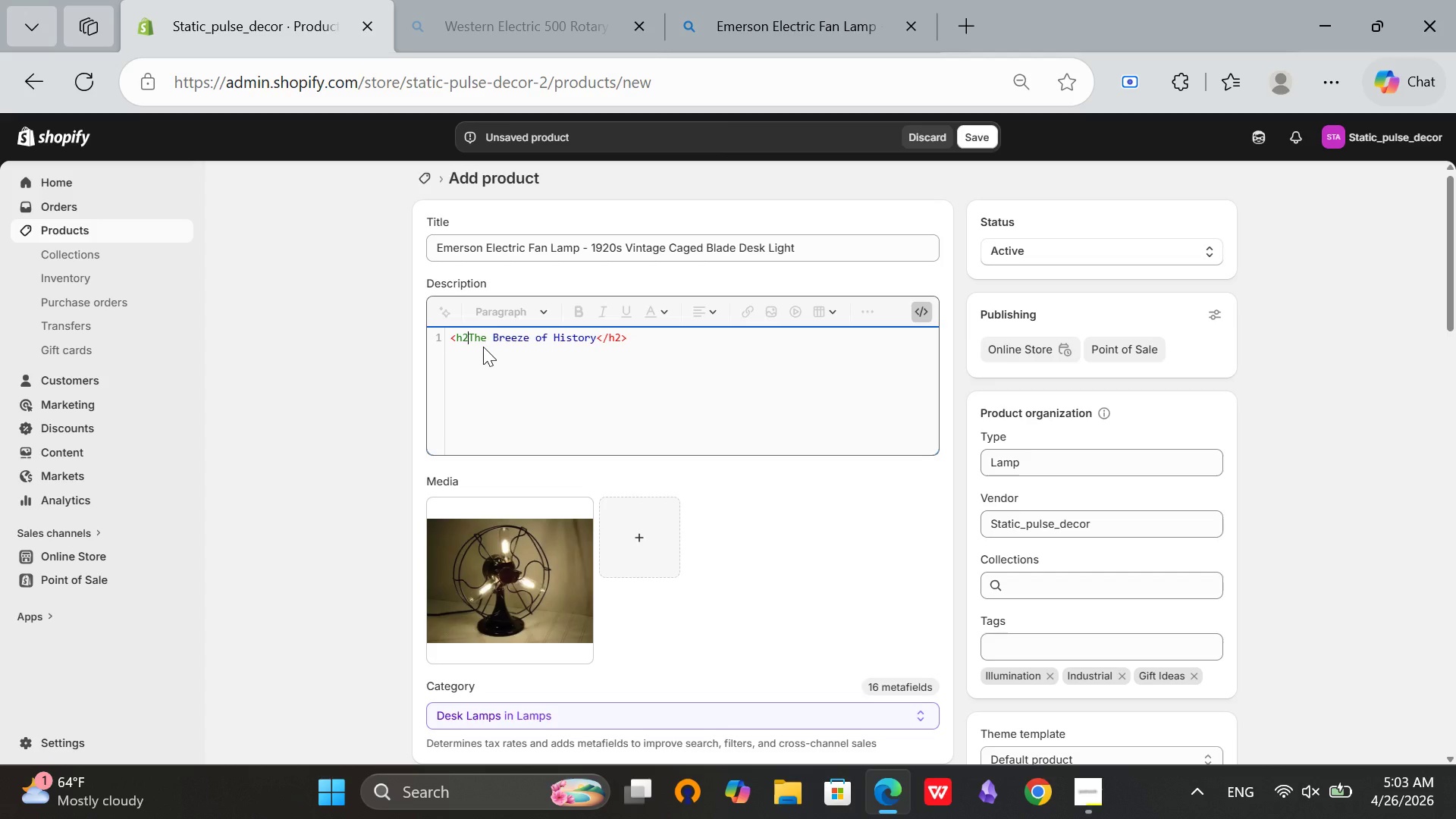 
key(Shift+Period)
 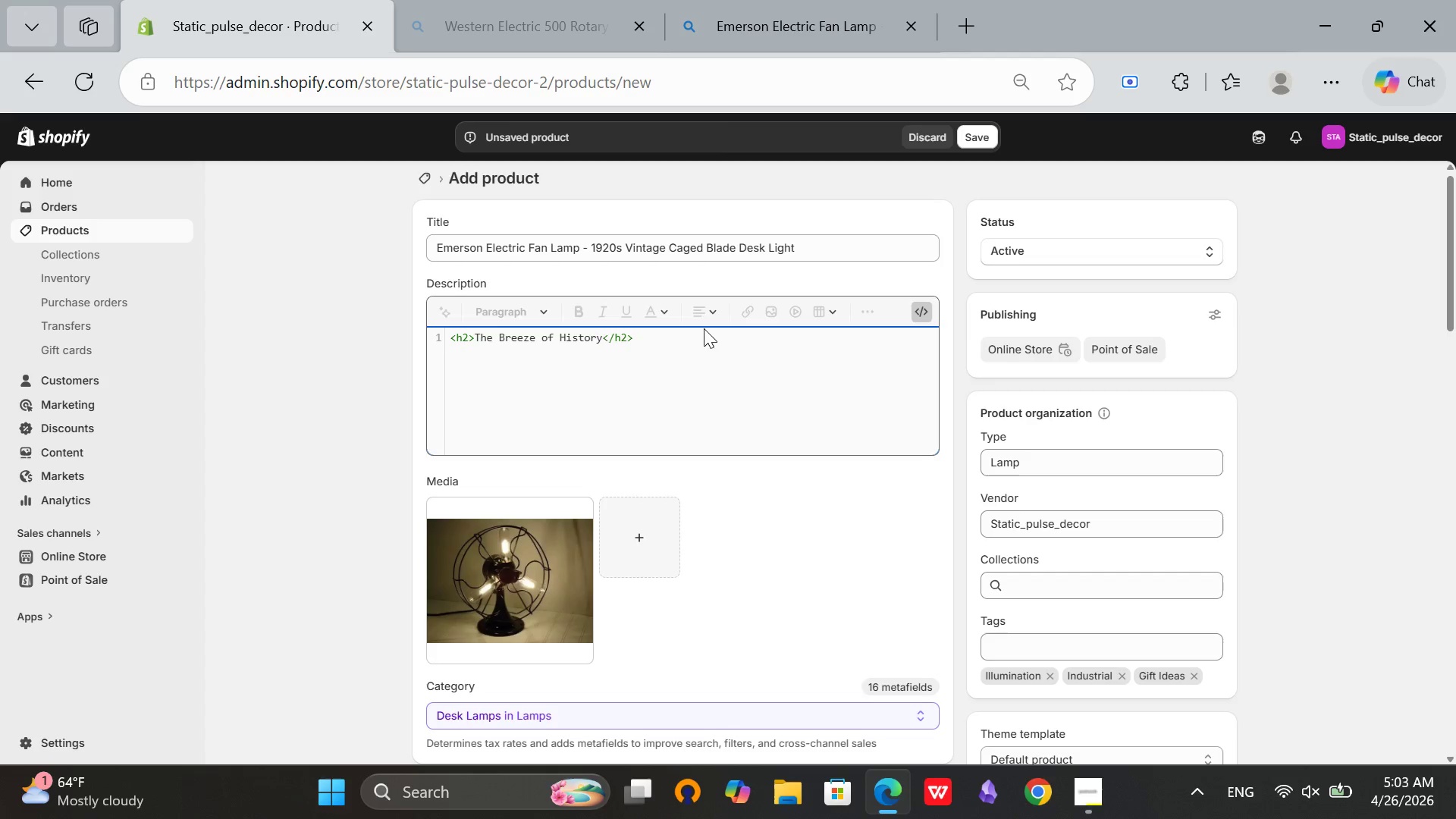 
left_click([689, 330])
 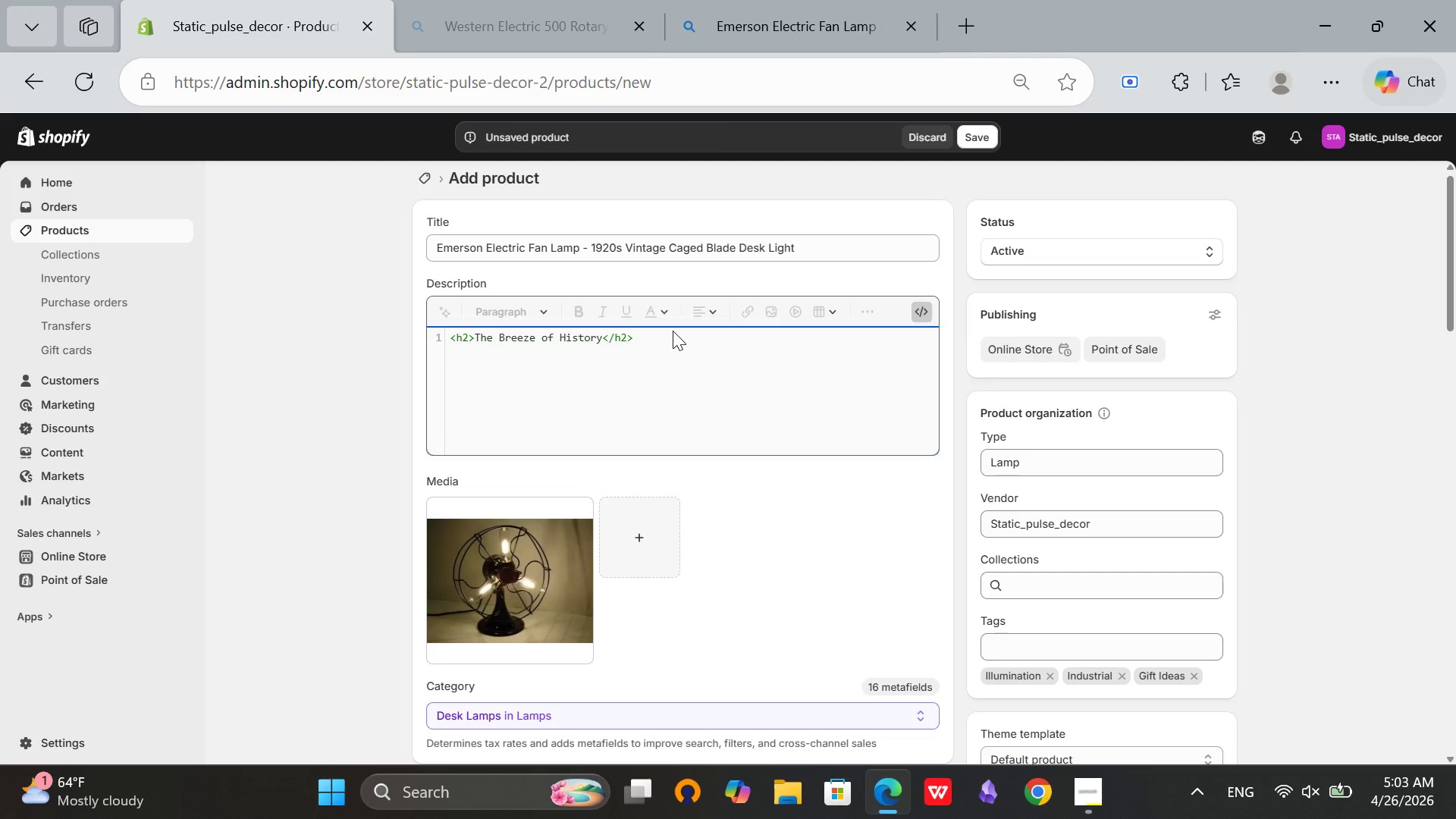 
left_click([669, 333])
 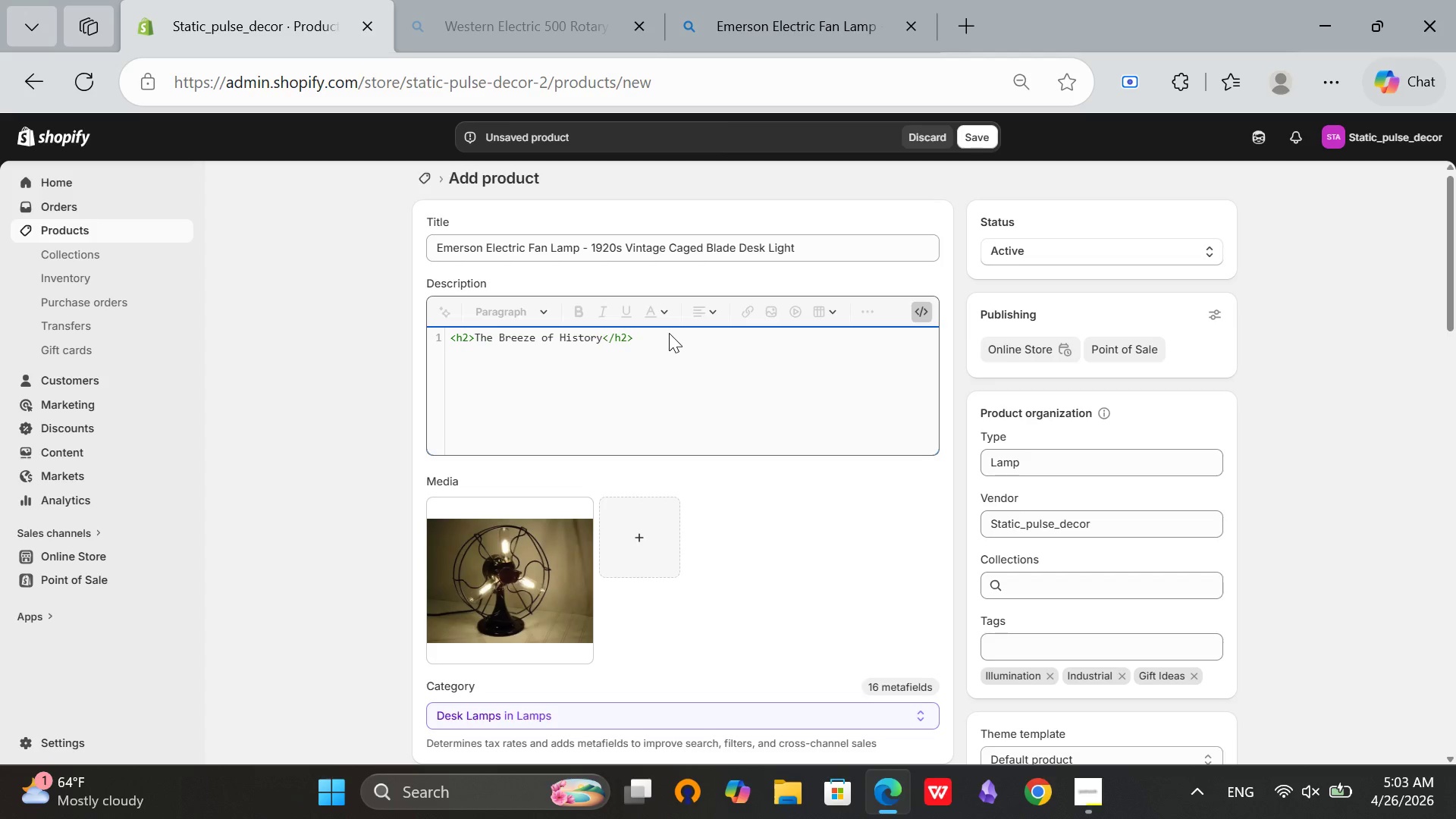 
key(Enter)
 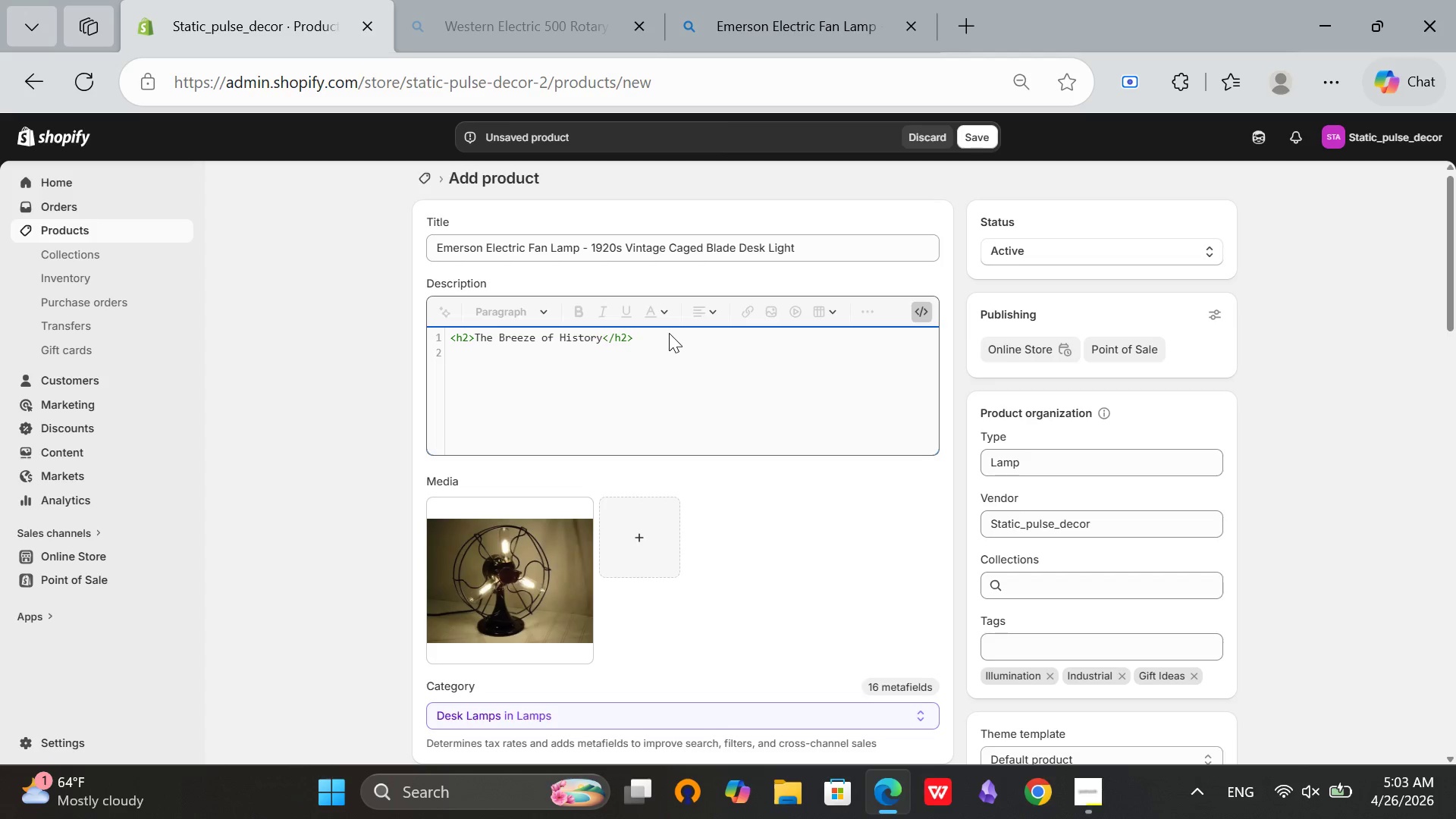 
type(<p>Iconic fan from the Roaring Twenties)
 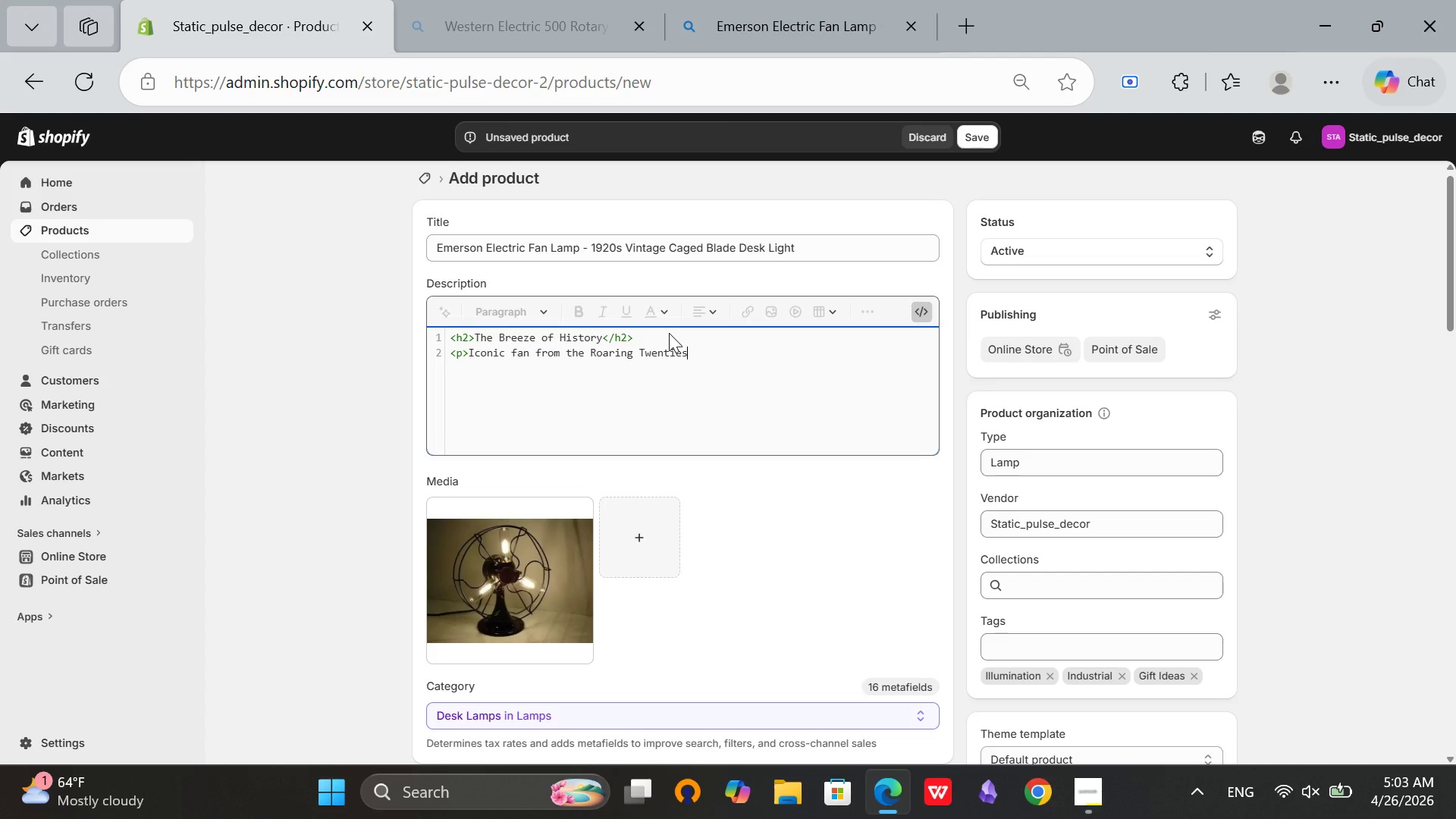 
type( reimagined as a desk lamp.</p>)
 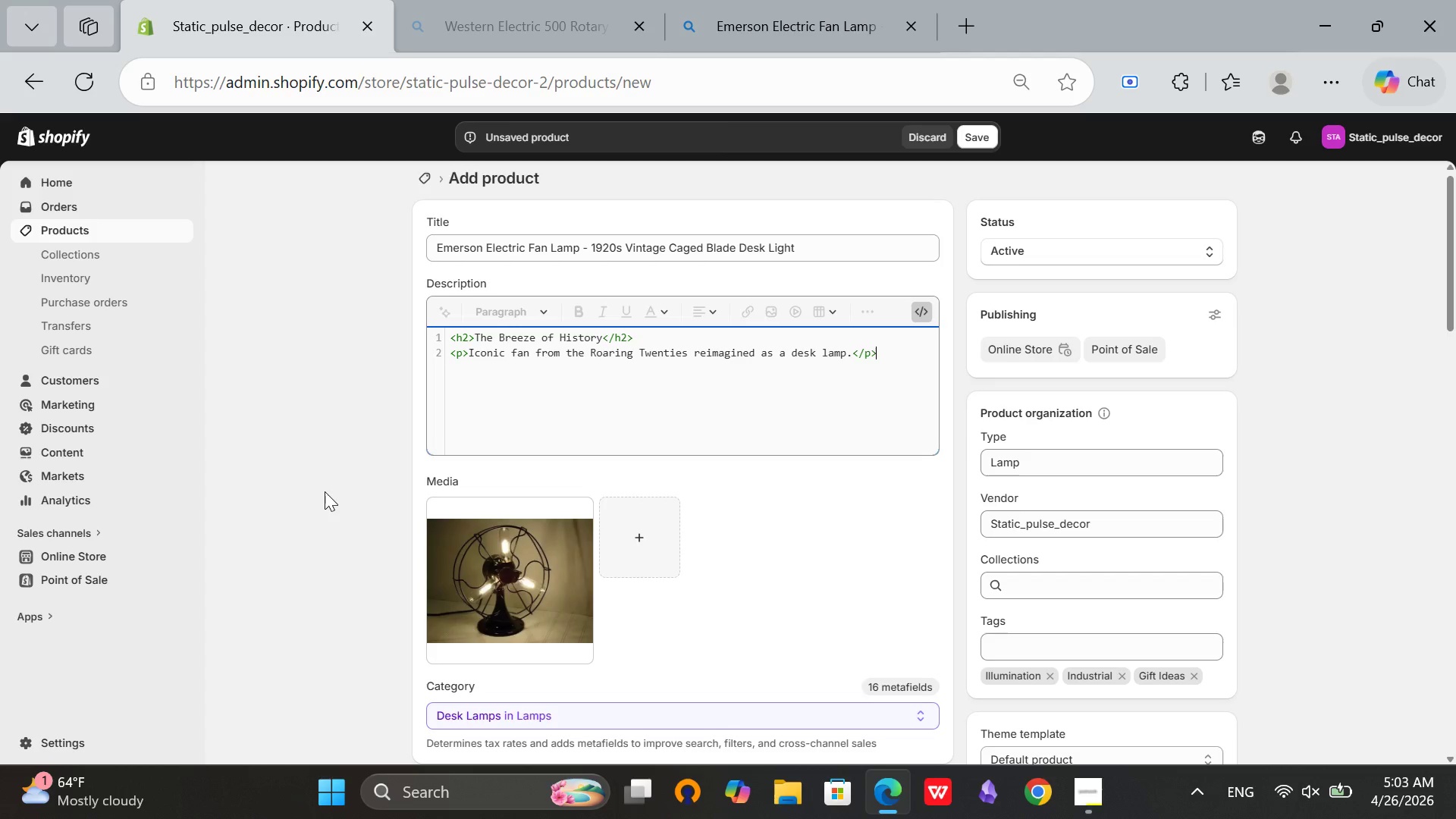 
wait(34.33)
 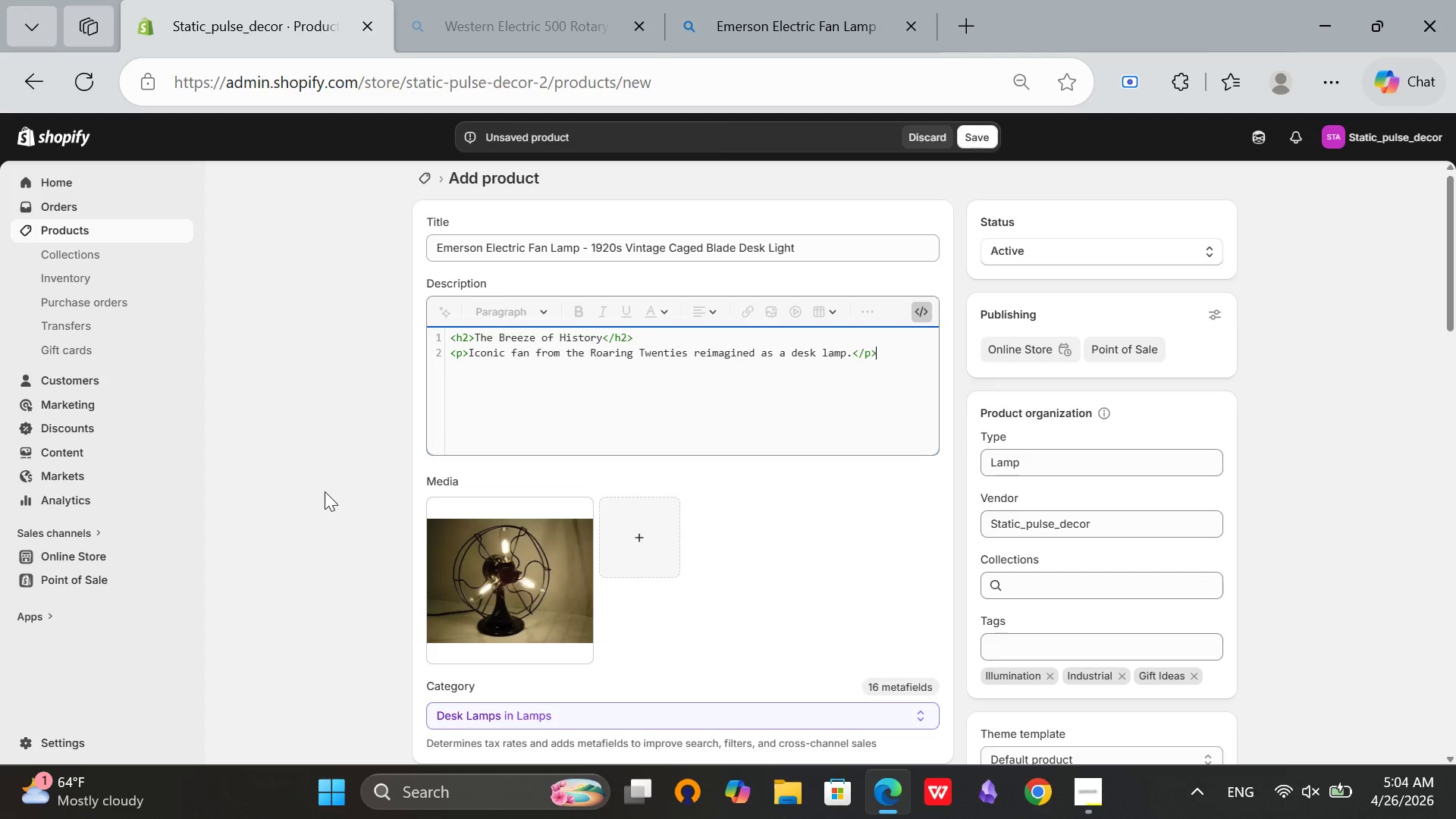 
scroll: coordinate [831, 453], scroll_direction: down, amount: 2.0
 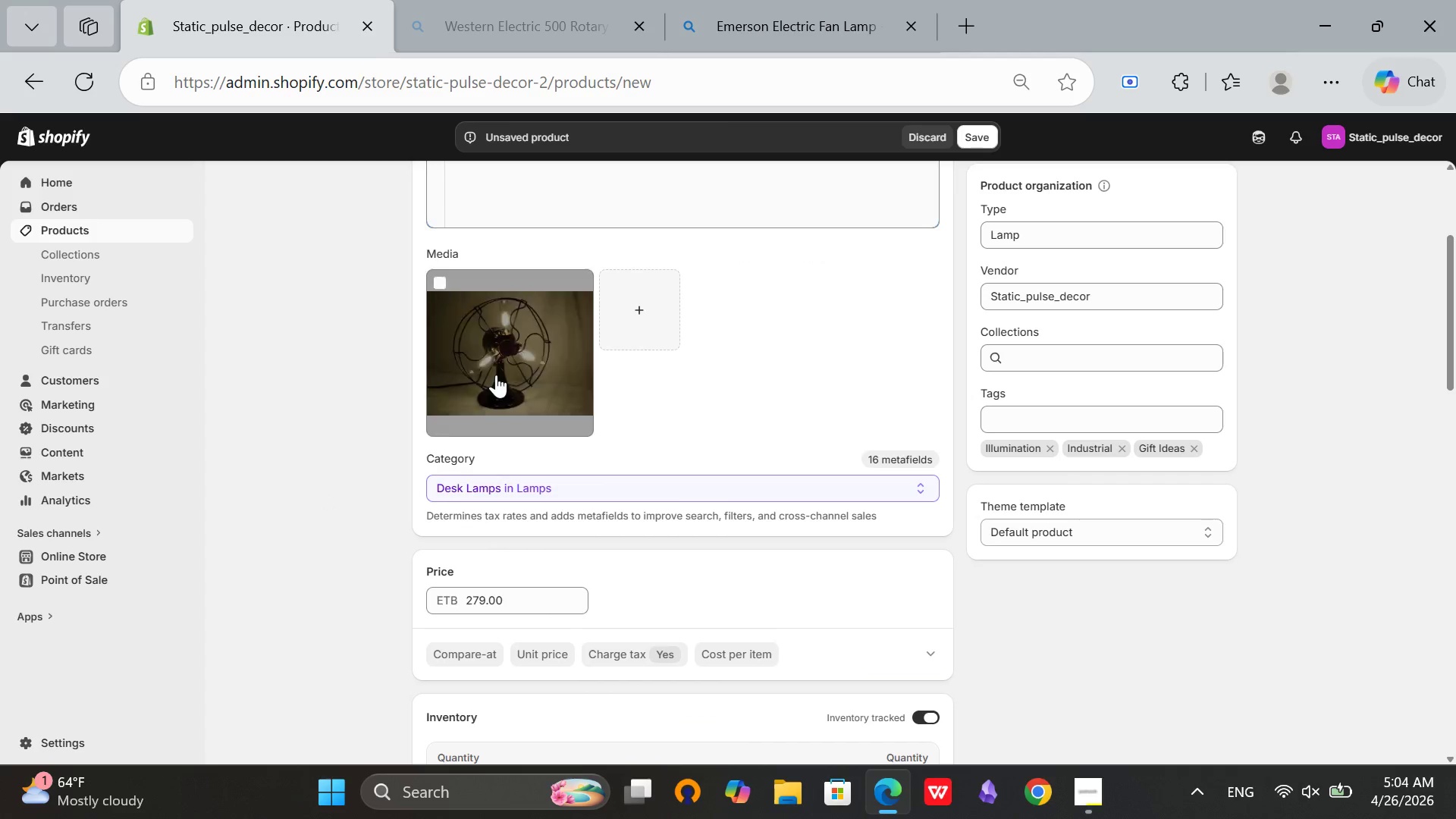 
left_click([495, 374])
 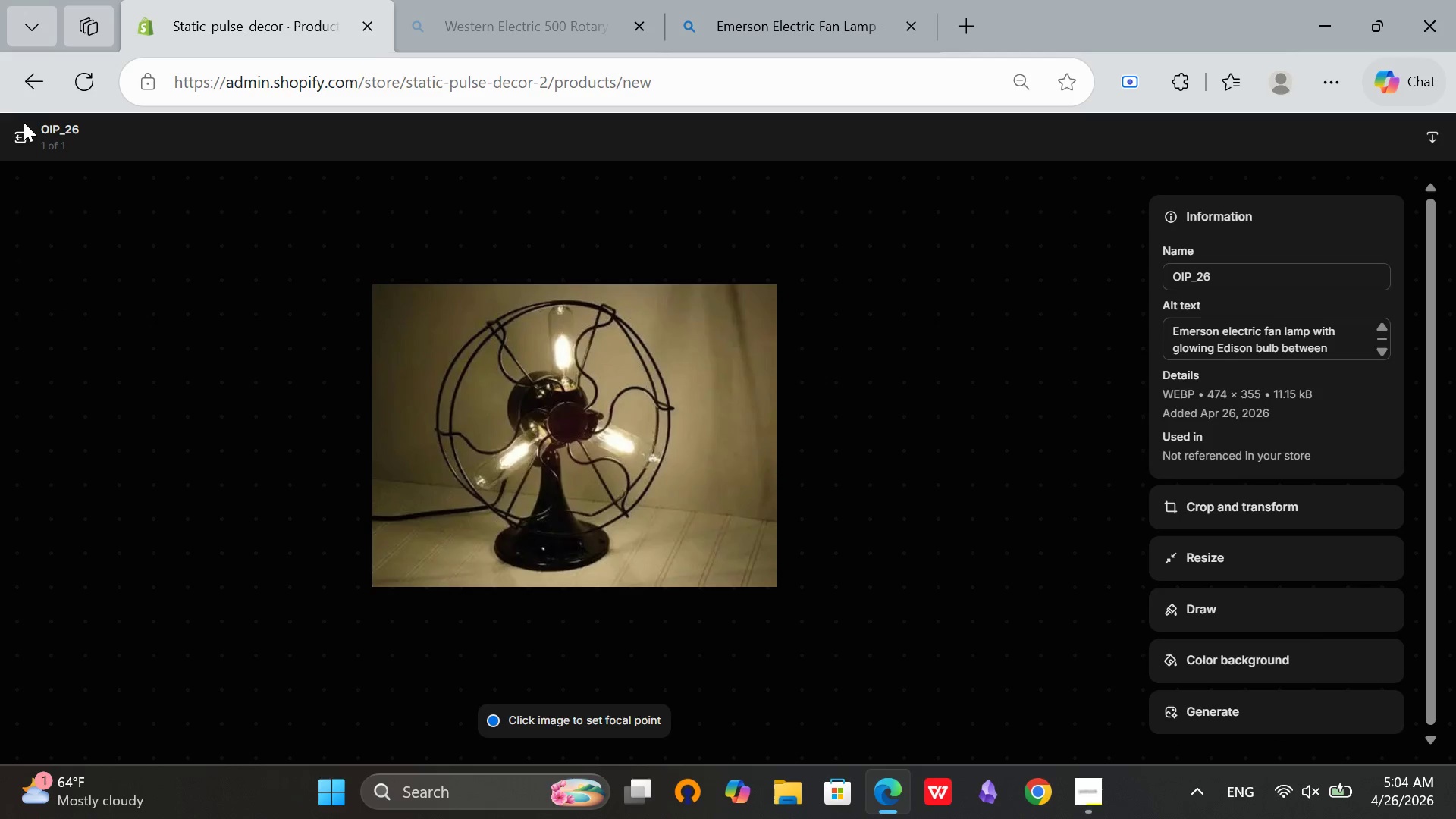 
left_click([20, 140])
 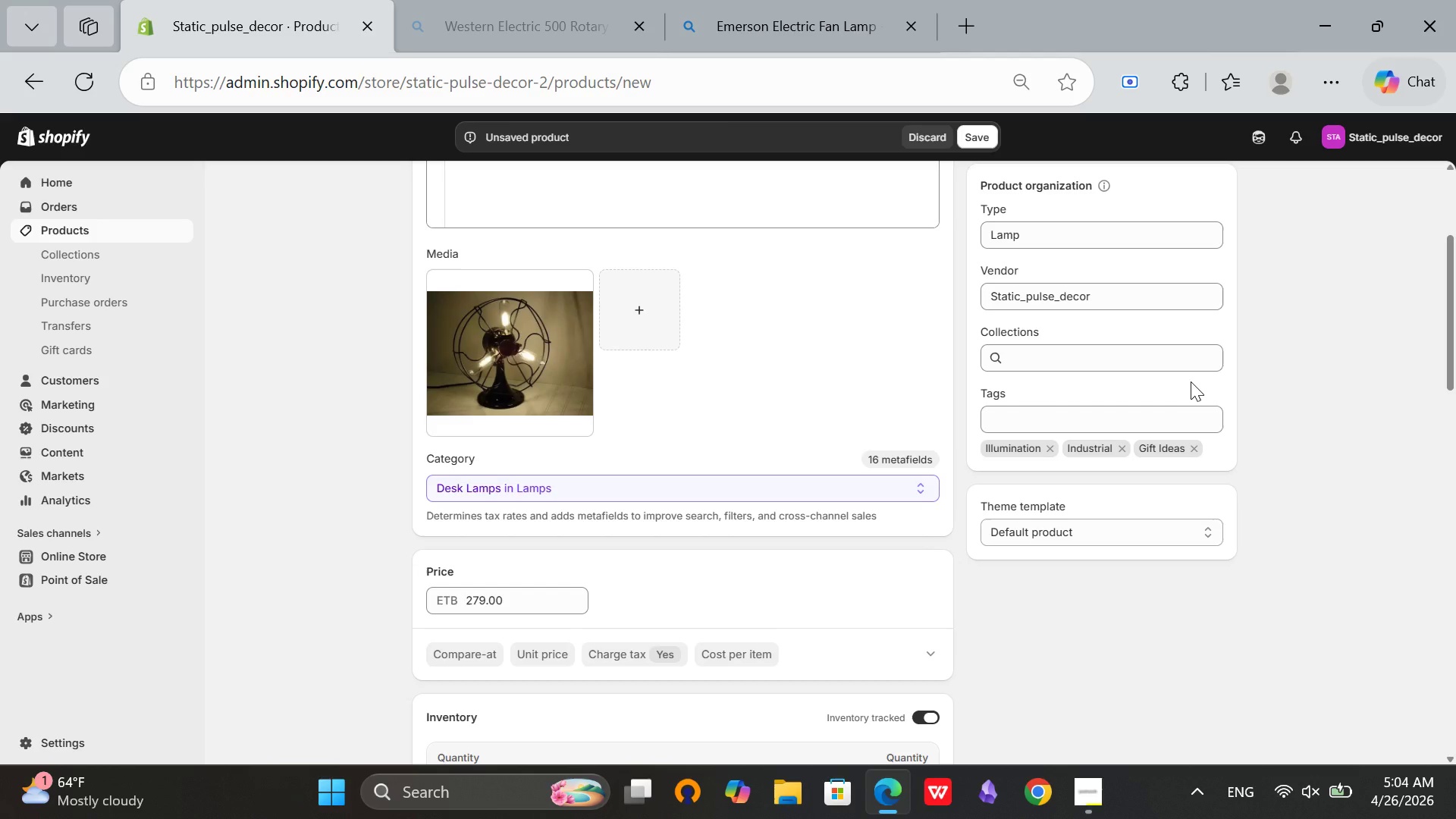 
wait(7.05)
 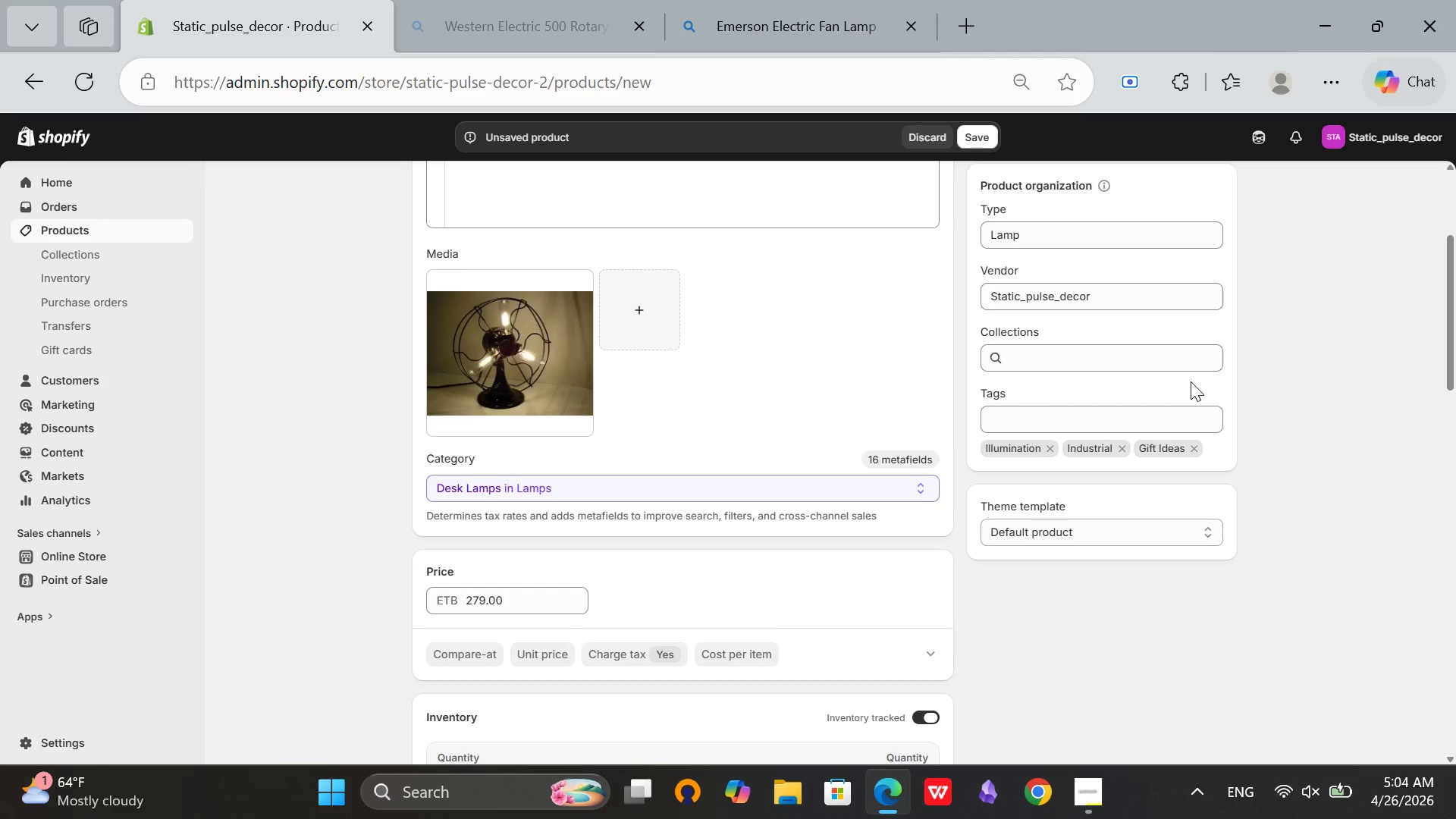 
scroll: coordinate [704, 499], scroll_direction: up, amount: 1.0
 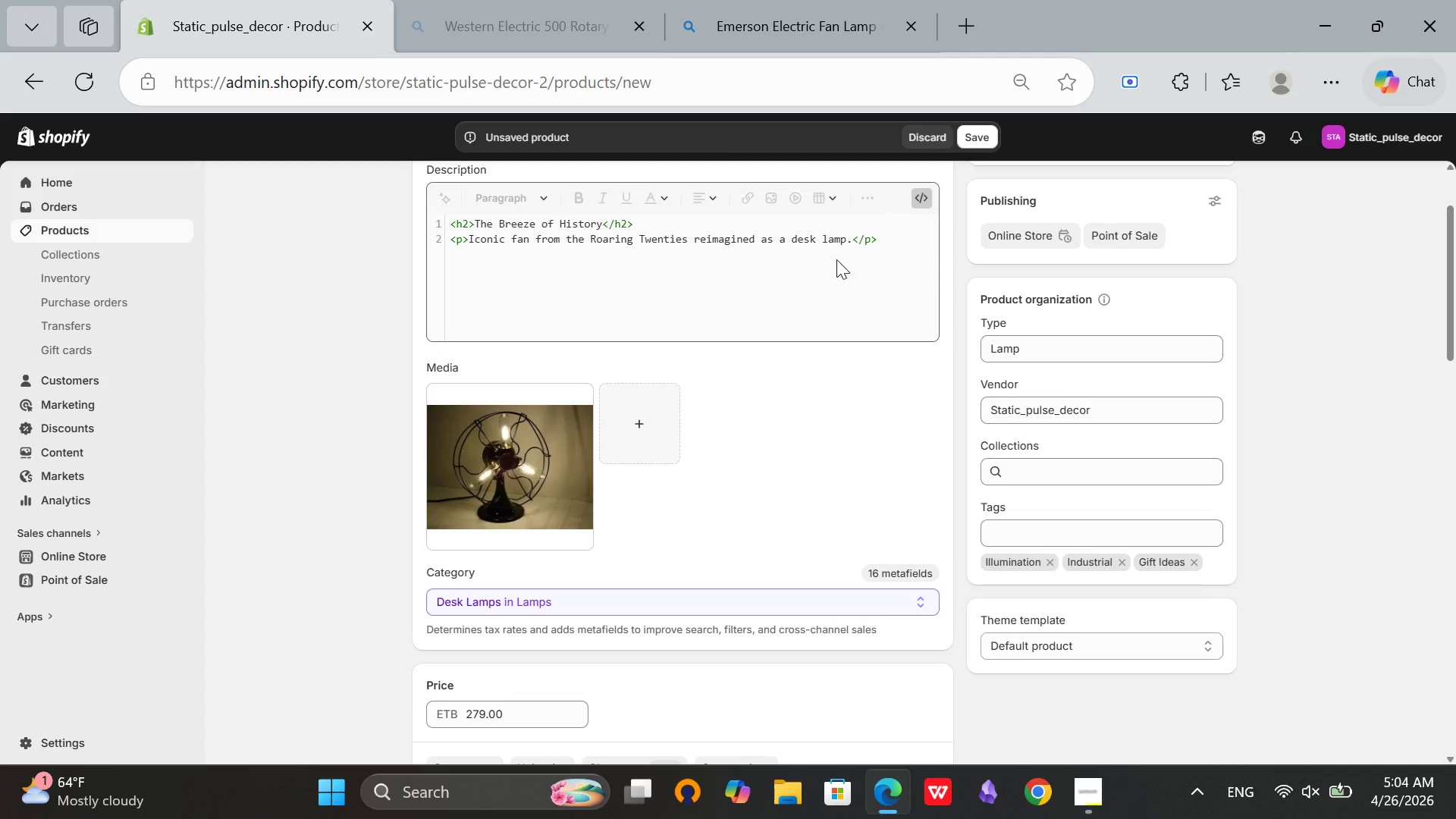 
left_click([892, 225])
 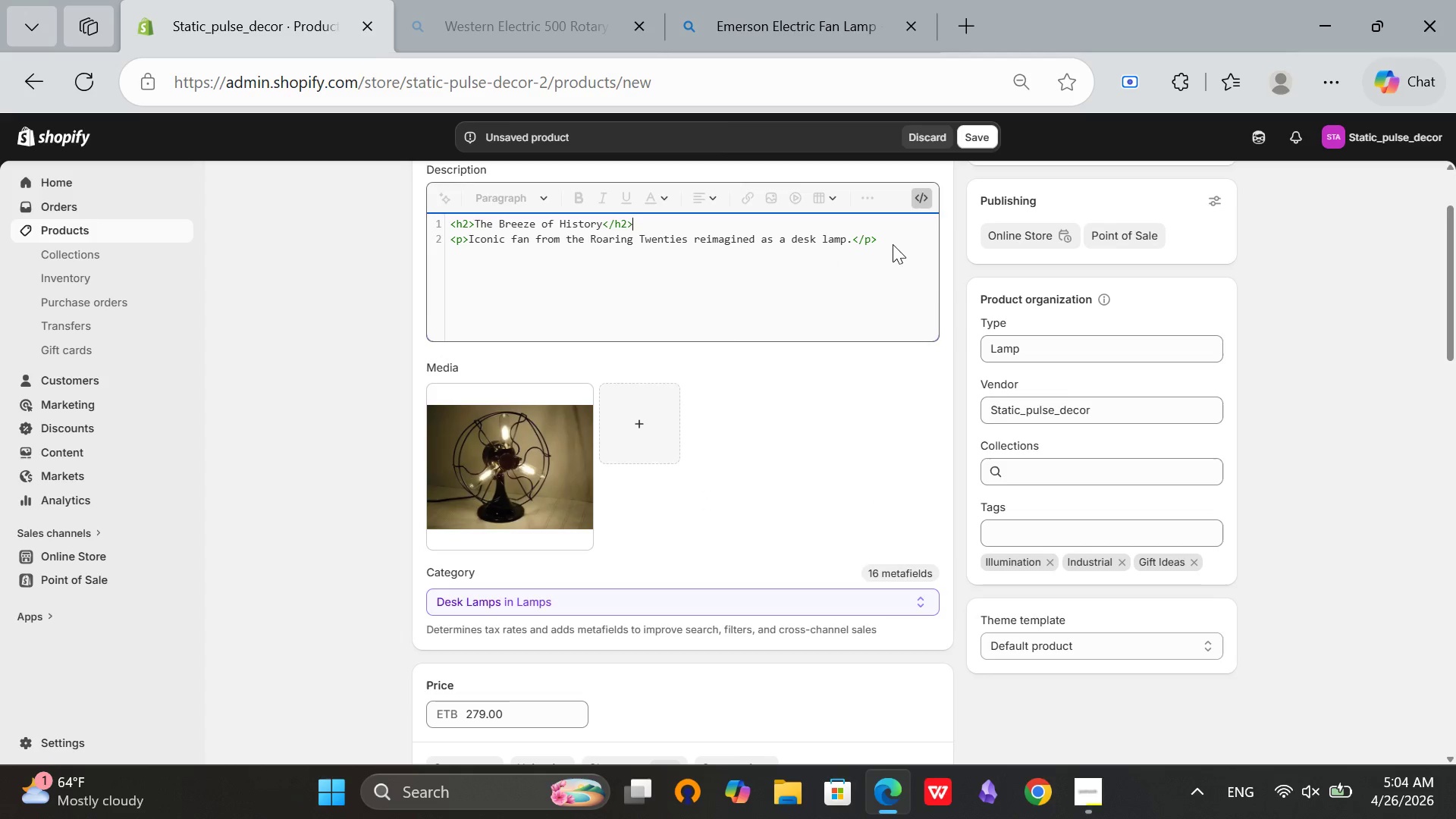 
left_click([893, 244])
 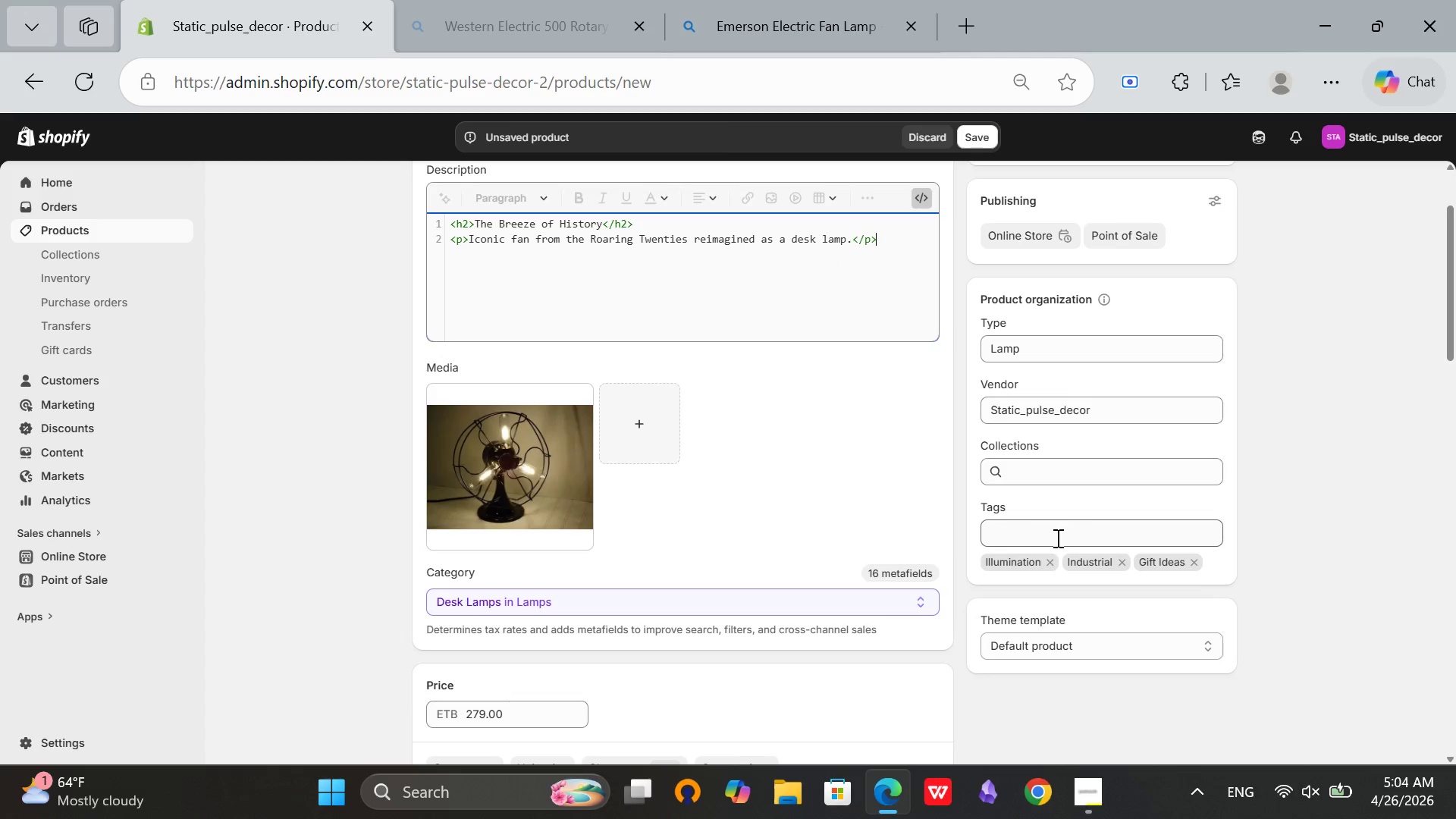 
scroll: coordinate [912, 463], scroll_direction: down, amount: 18.0
 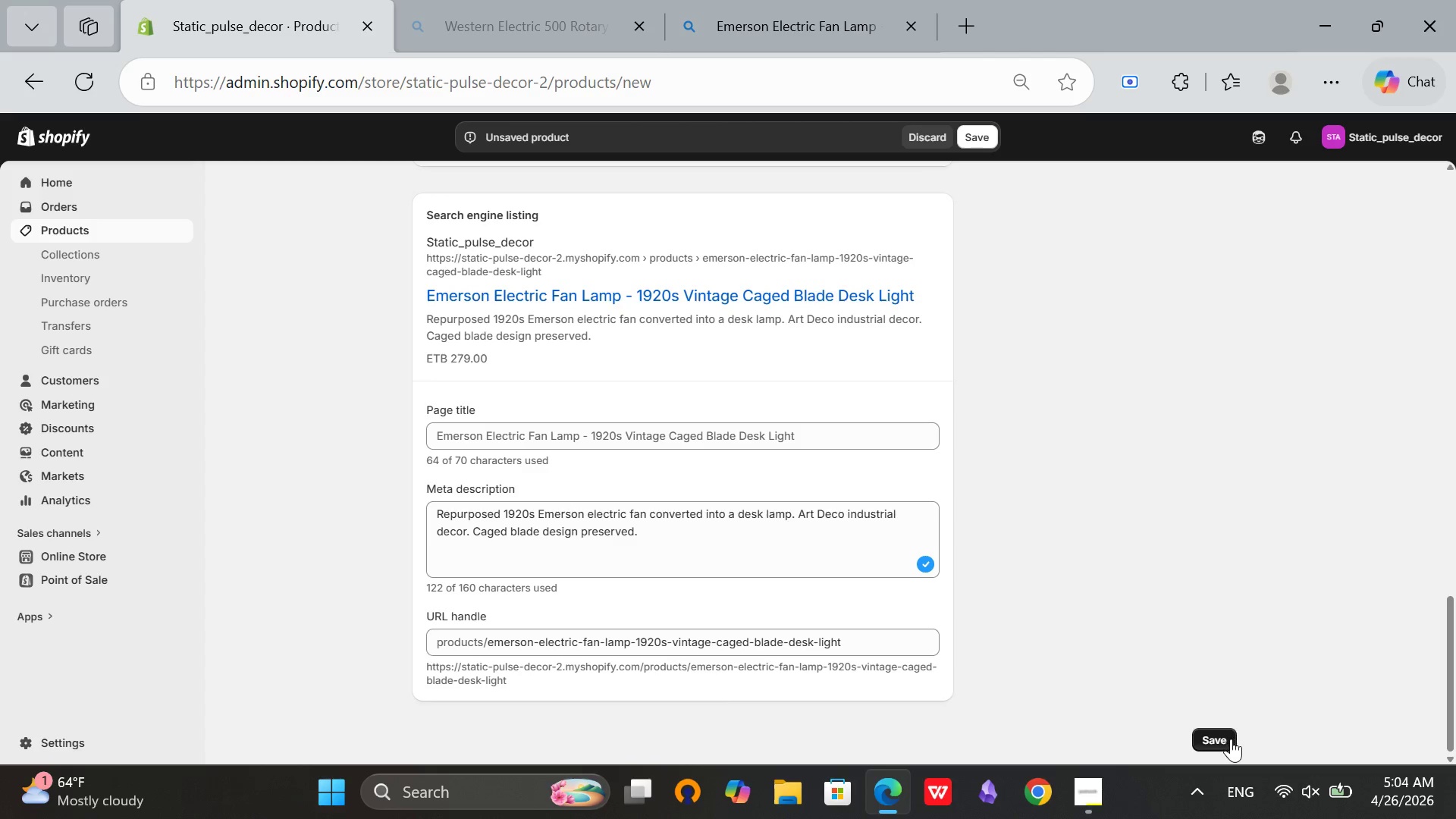 
left_click([1216, 740])